 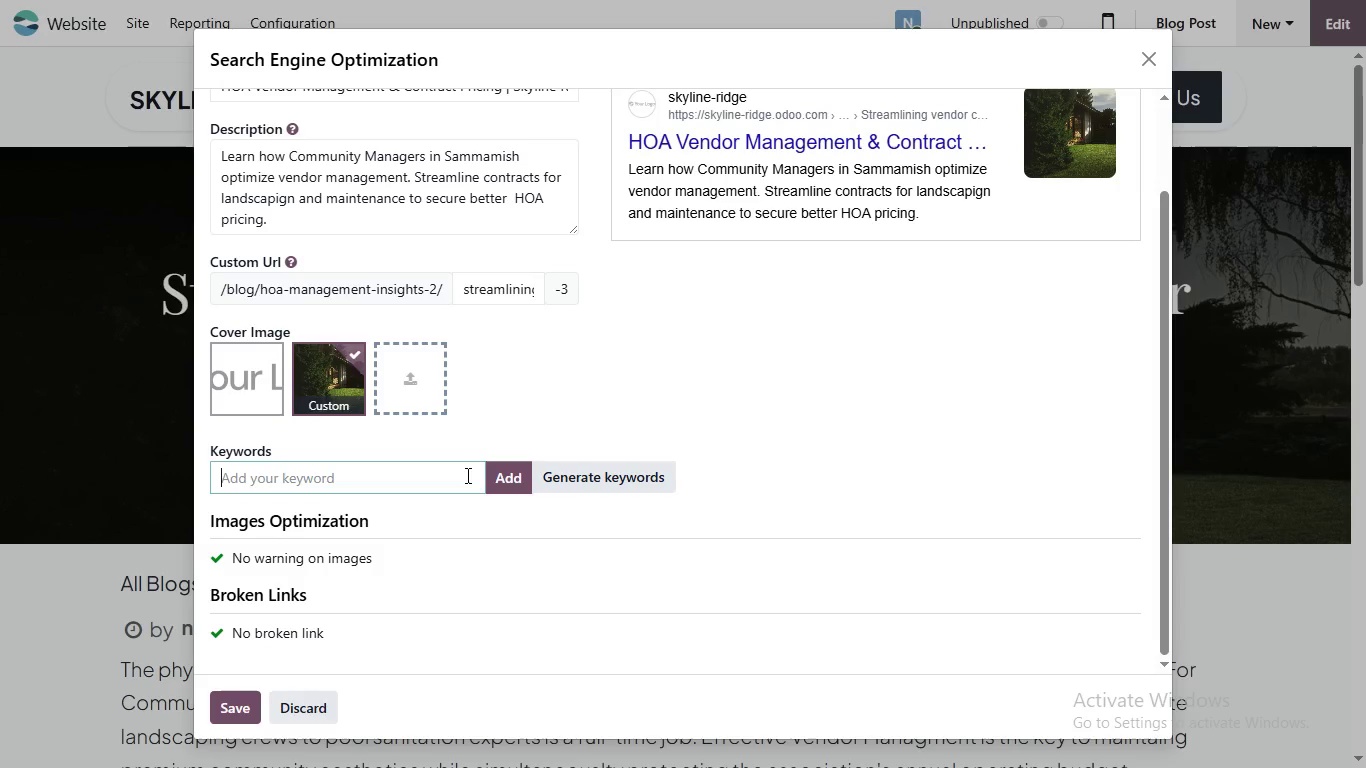 
type(Vendor Managm)
key(Backspace)
type(ement)
 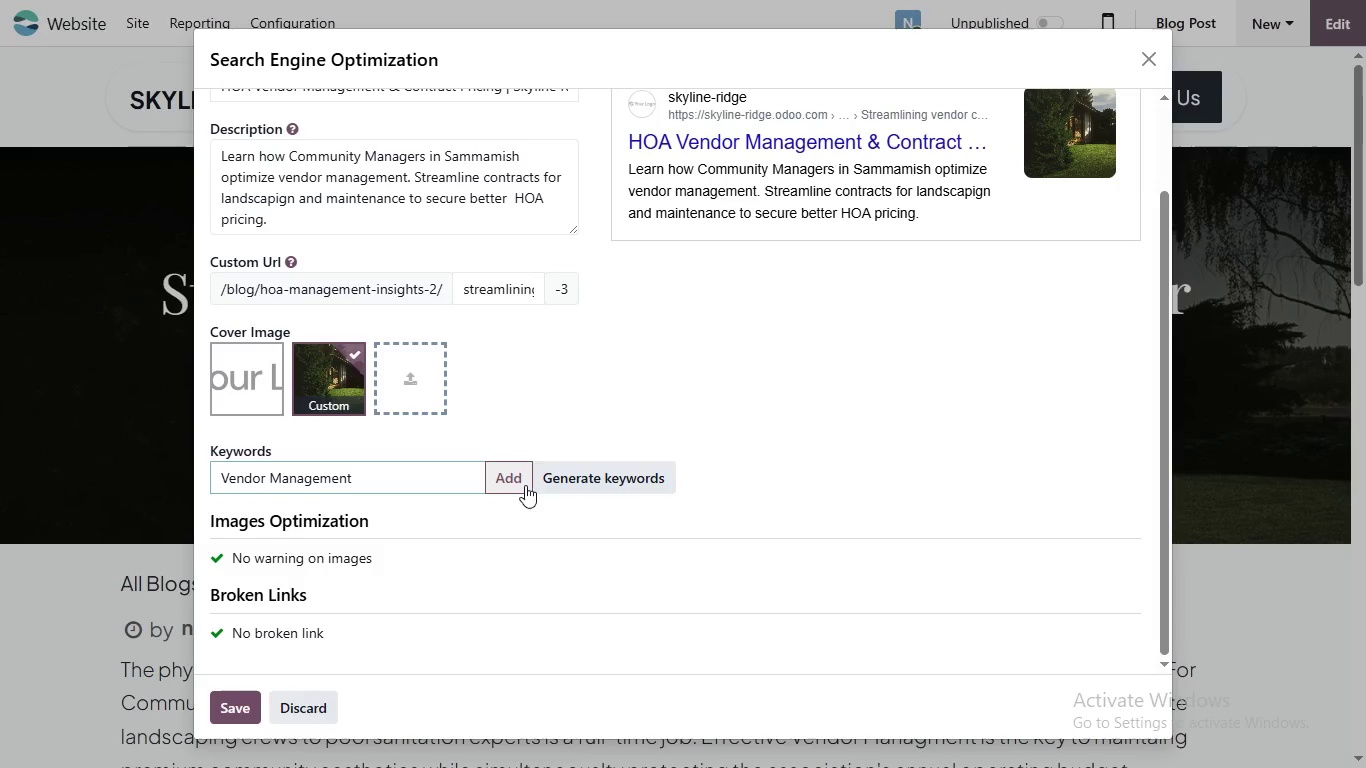 
left_click([525, 485])
 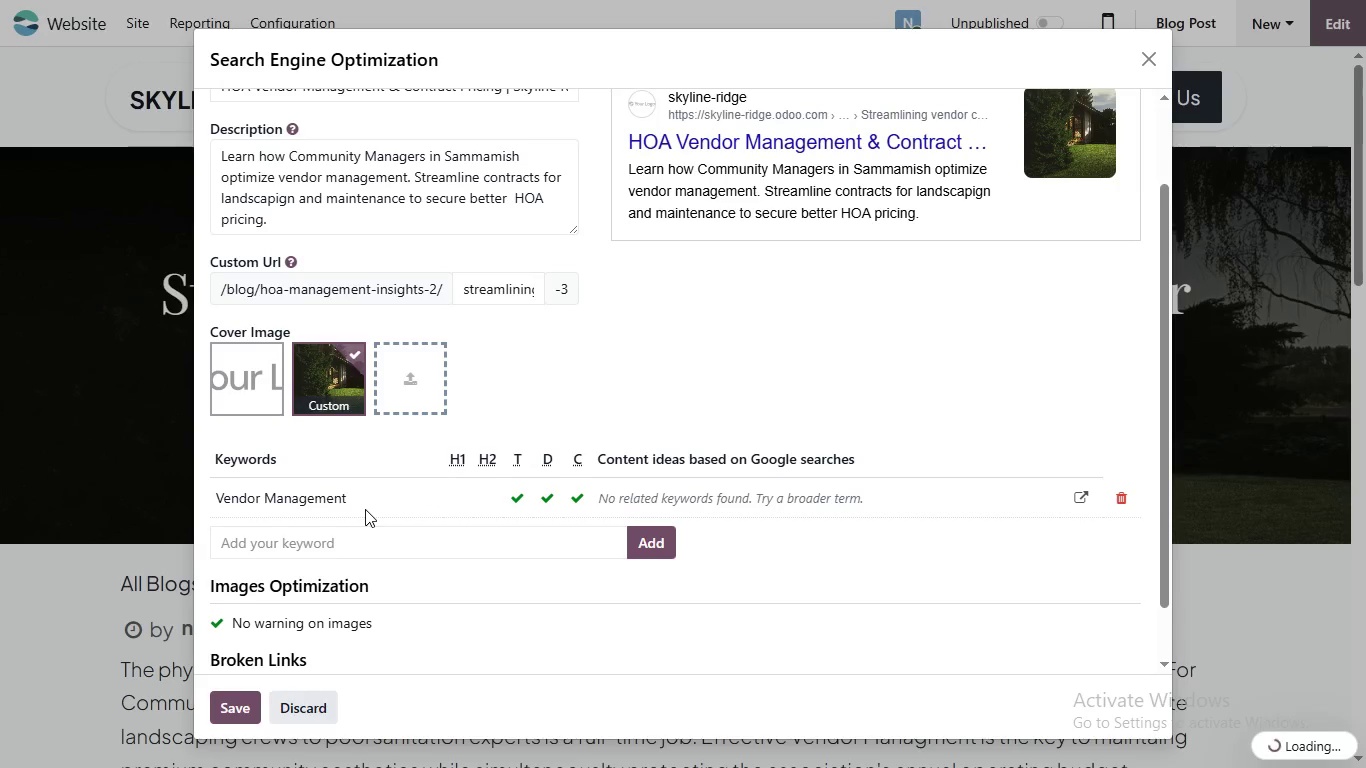 
scroll: coordinate [365, 509], scroll_direction: down, amount: 5.0
 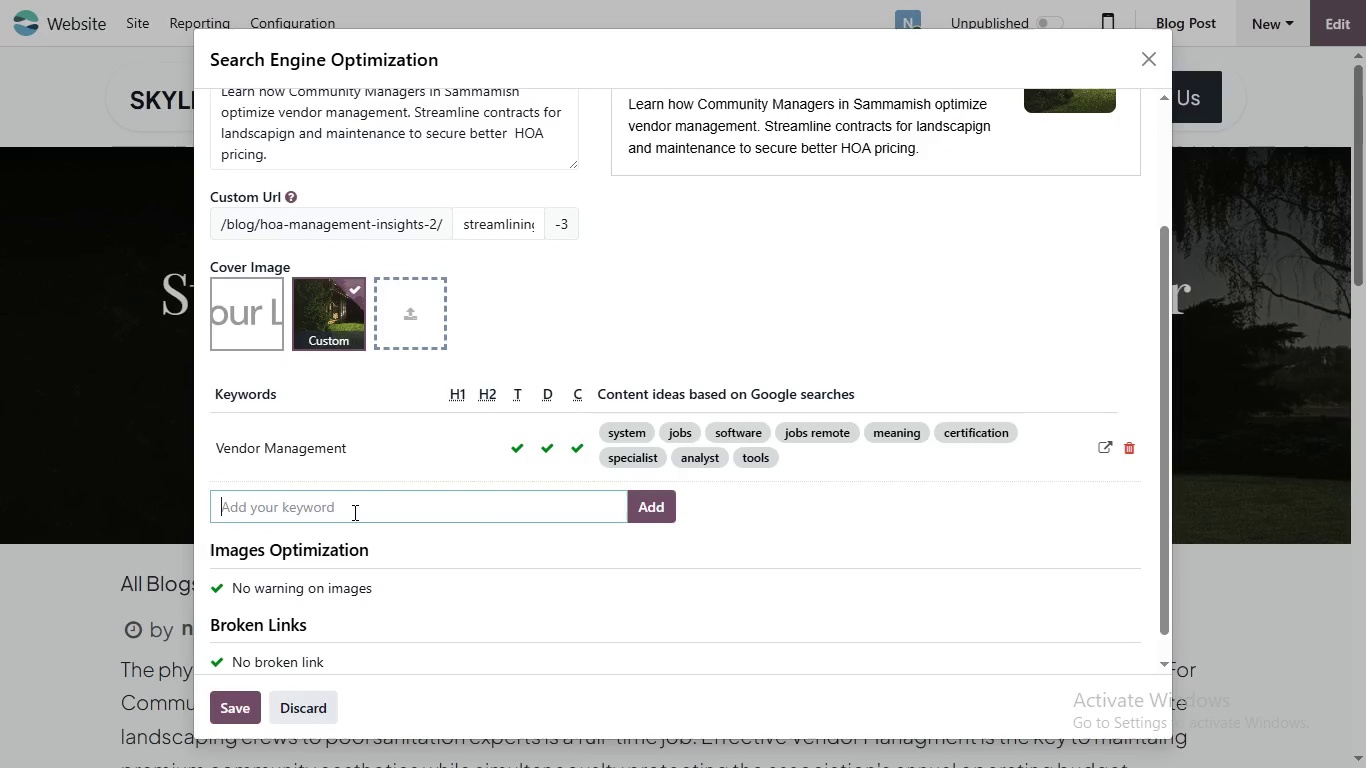 
left_click([353, 512])
 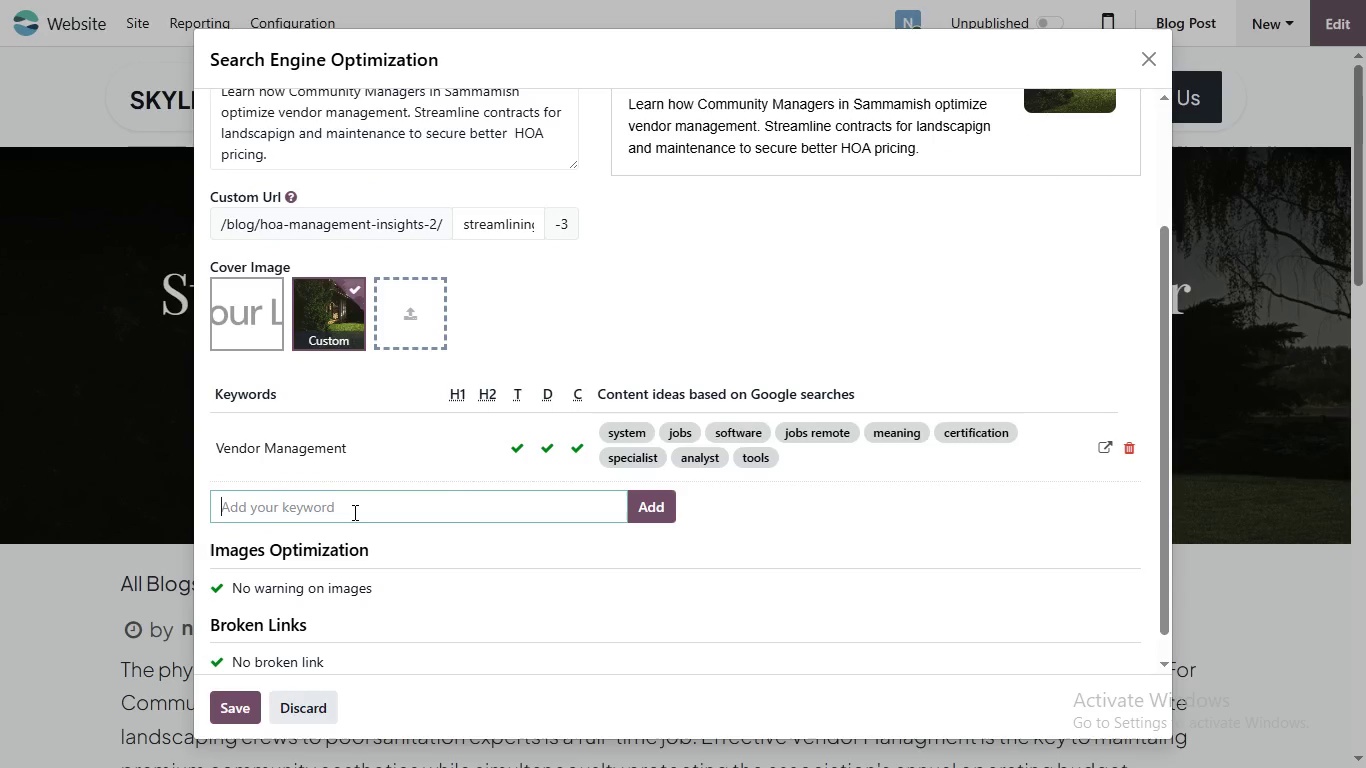 
type(Property Maintenance)
 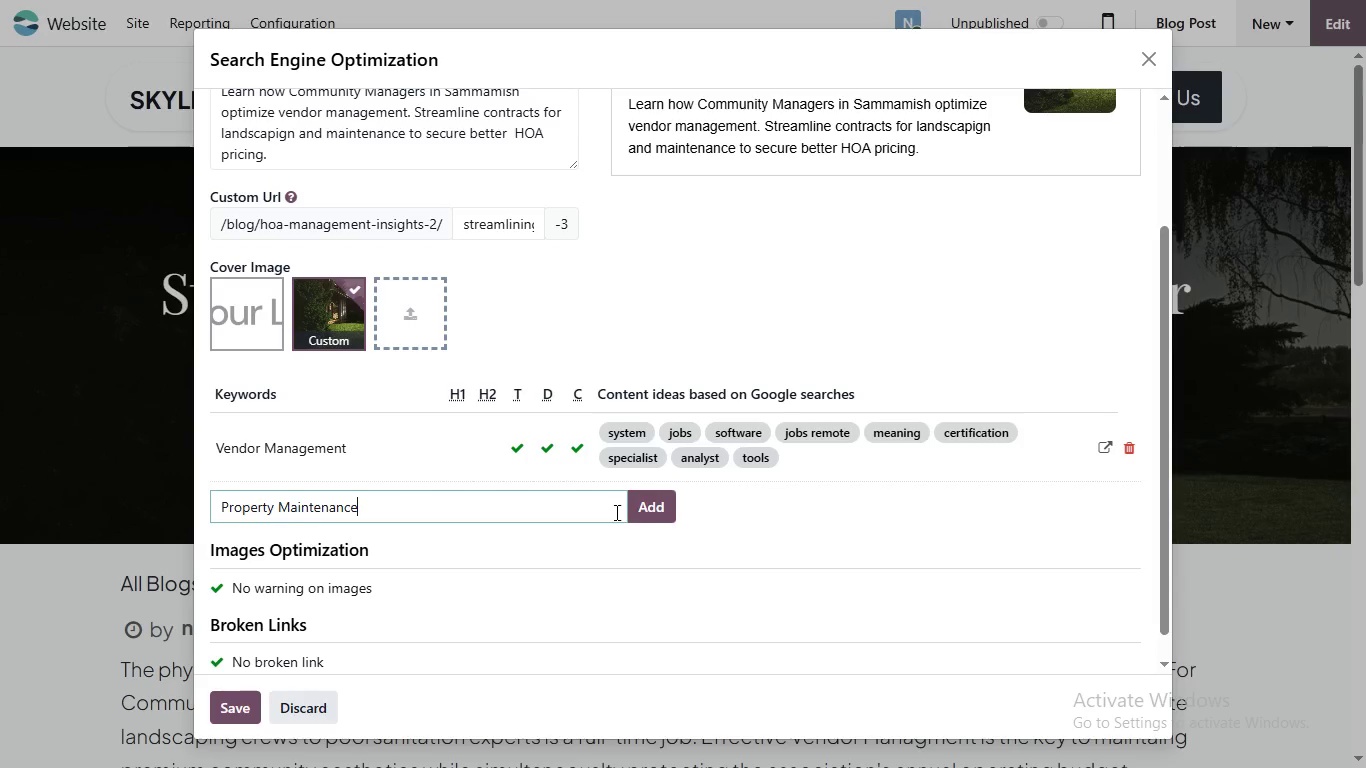 
left_click([643, 511])
 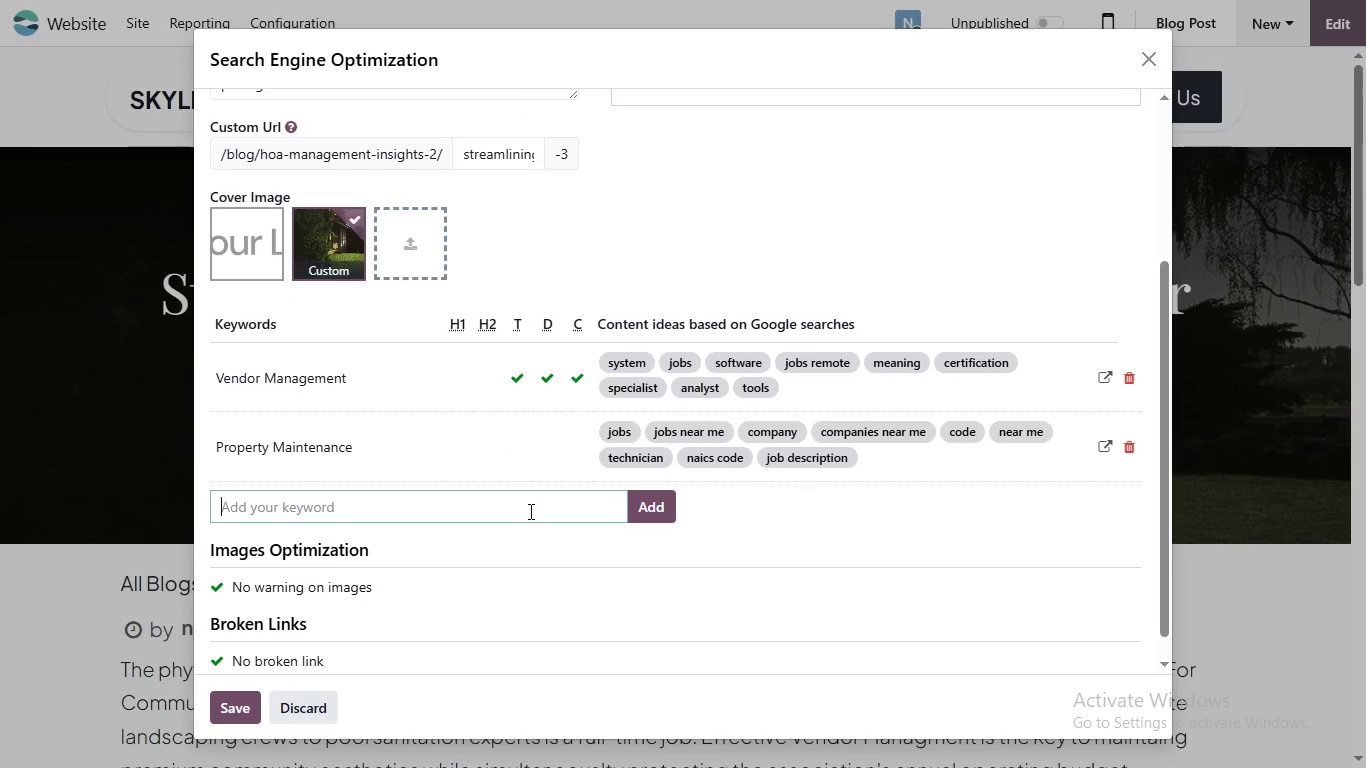 
scroll: coordinate [643, 511], scroll_direction: down, amount: 4.0
 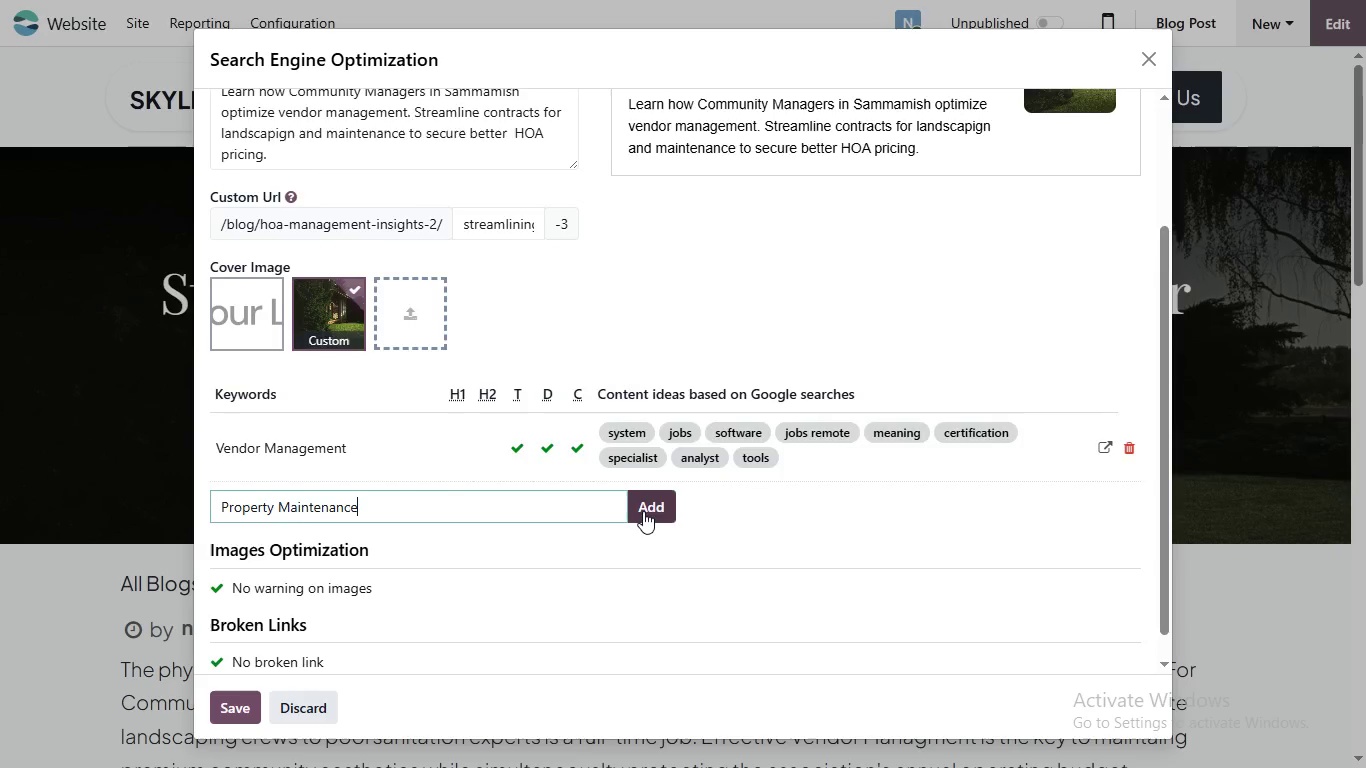 
left_click([529, 511])
 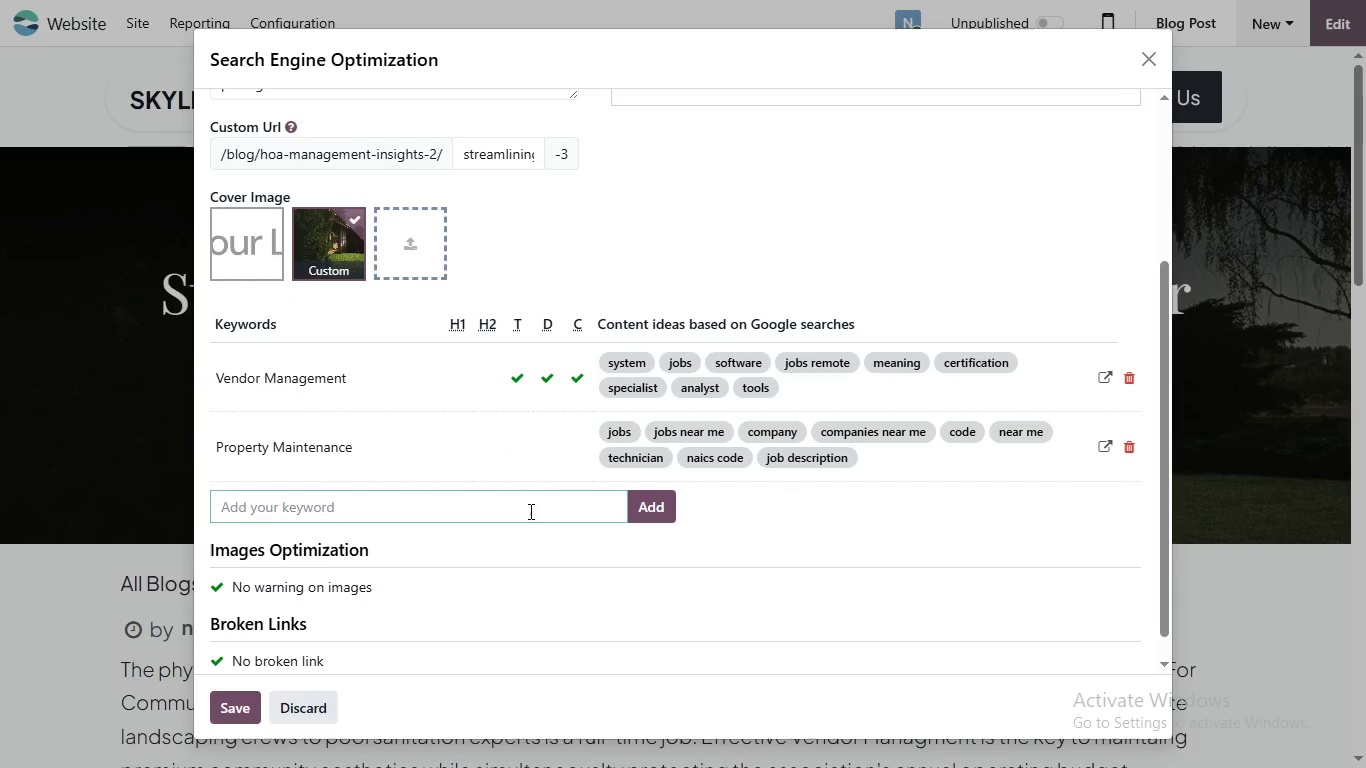 
type(HOA mA)
key(Backspace)
key(Backspace)
type(Management)
 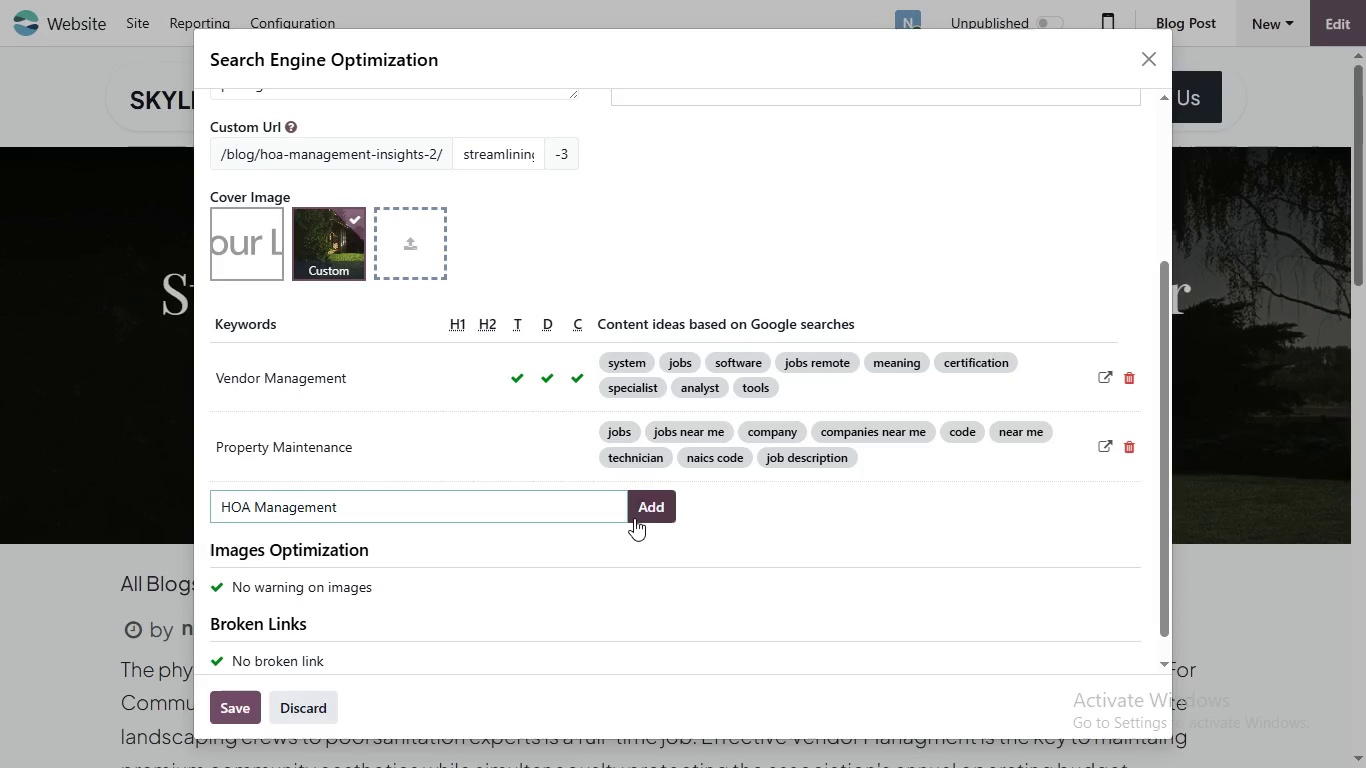 
left_click([634, 518])
 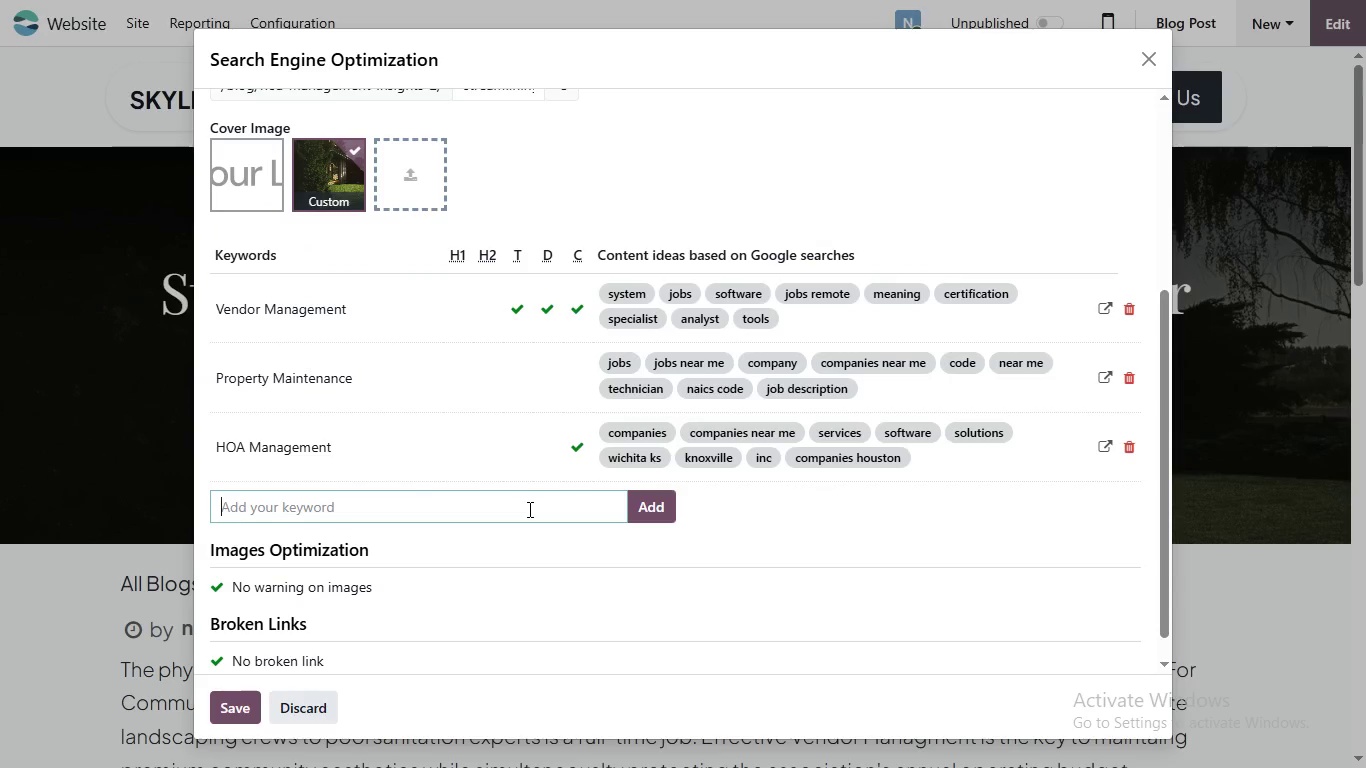 
scroll: coordinate [601, 464], scroll_direction: down, amount: 6.0
 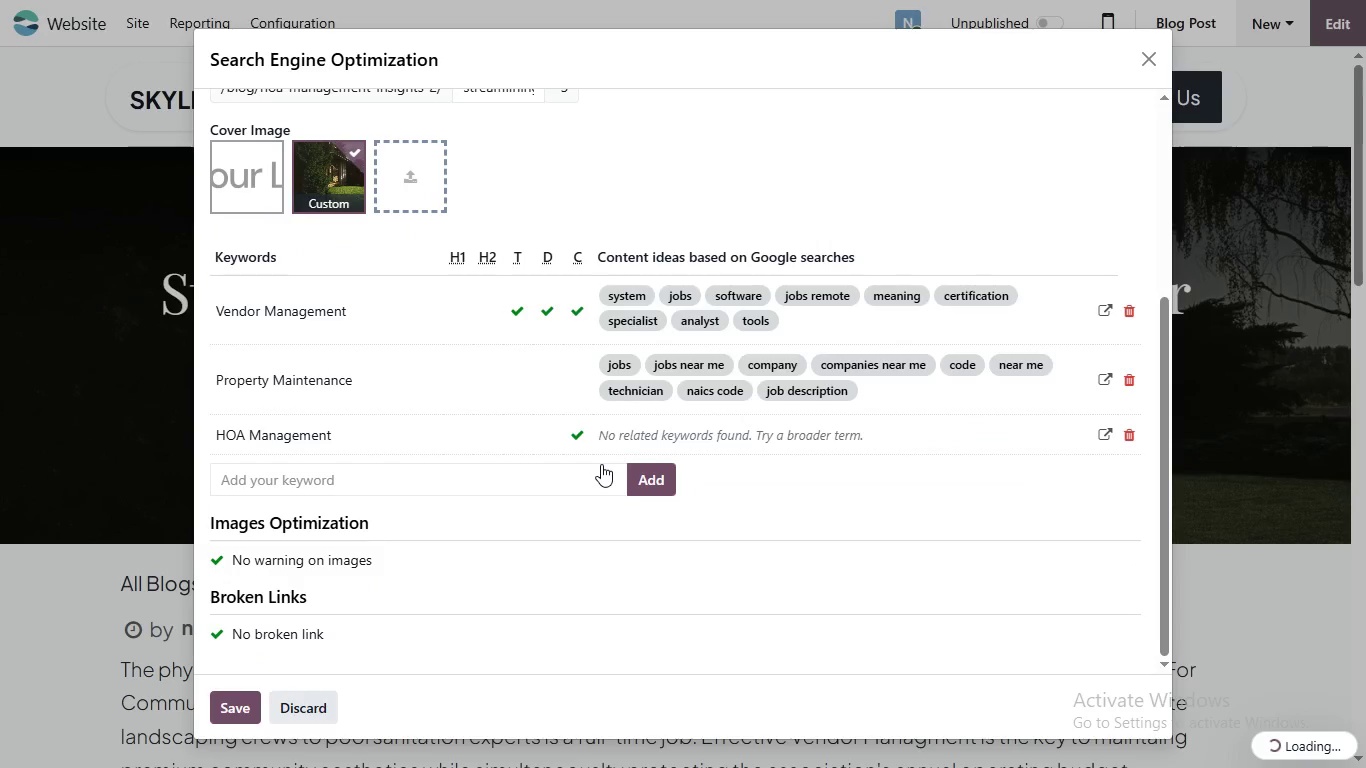 
left_click([528, 509])
 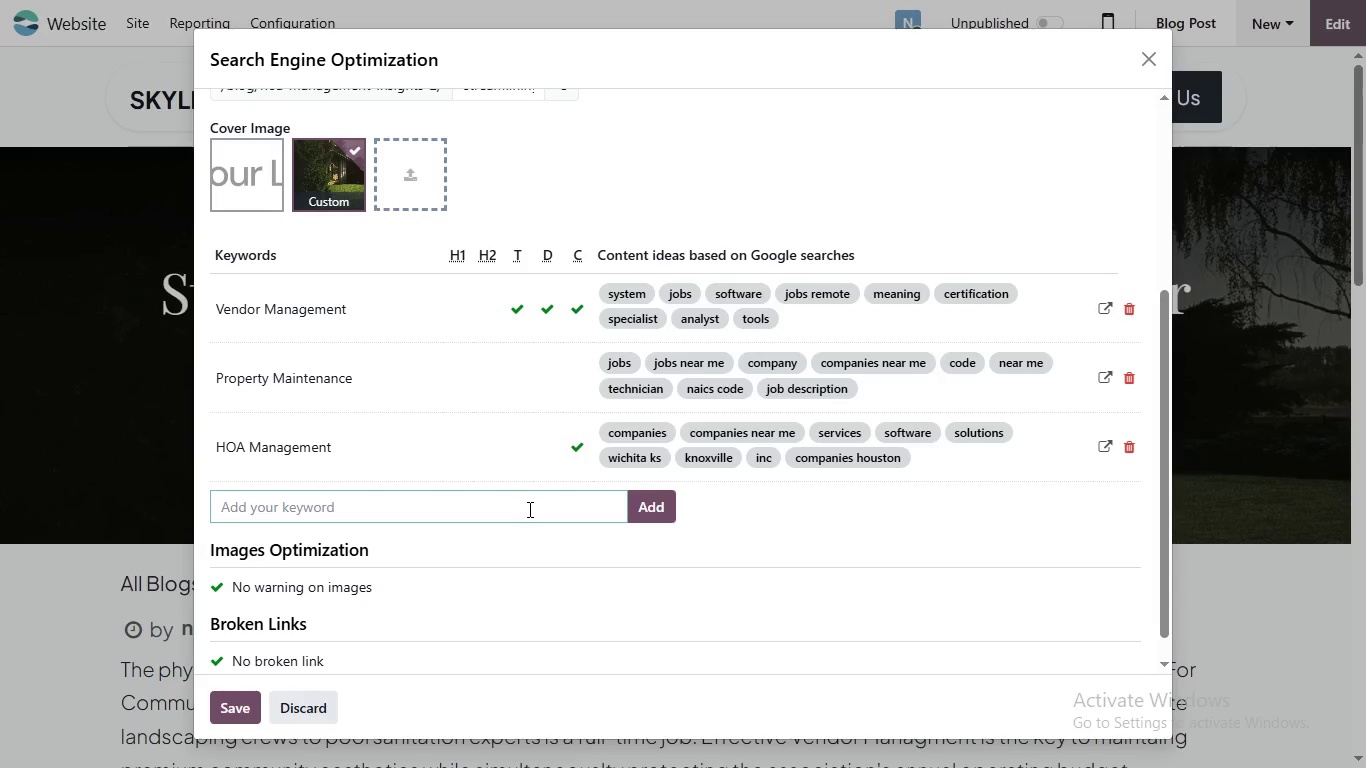 
type(Sammamish)
 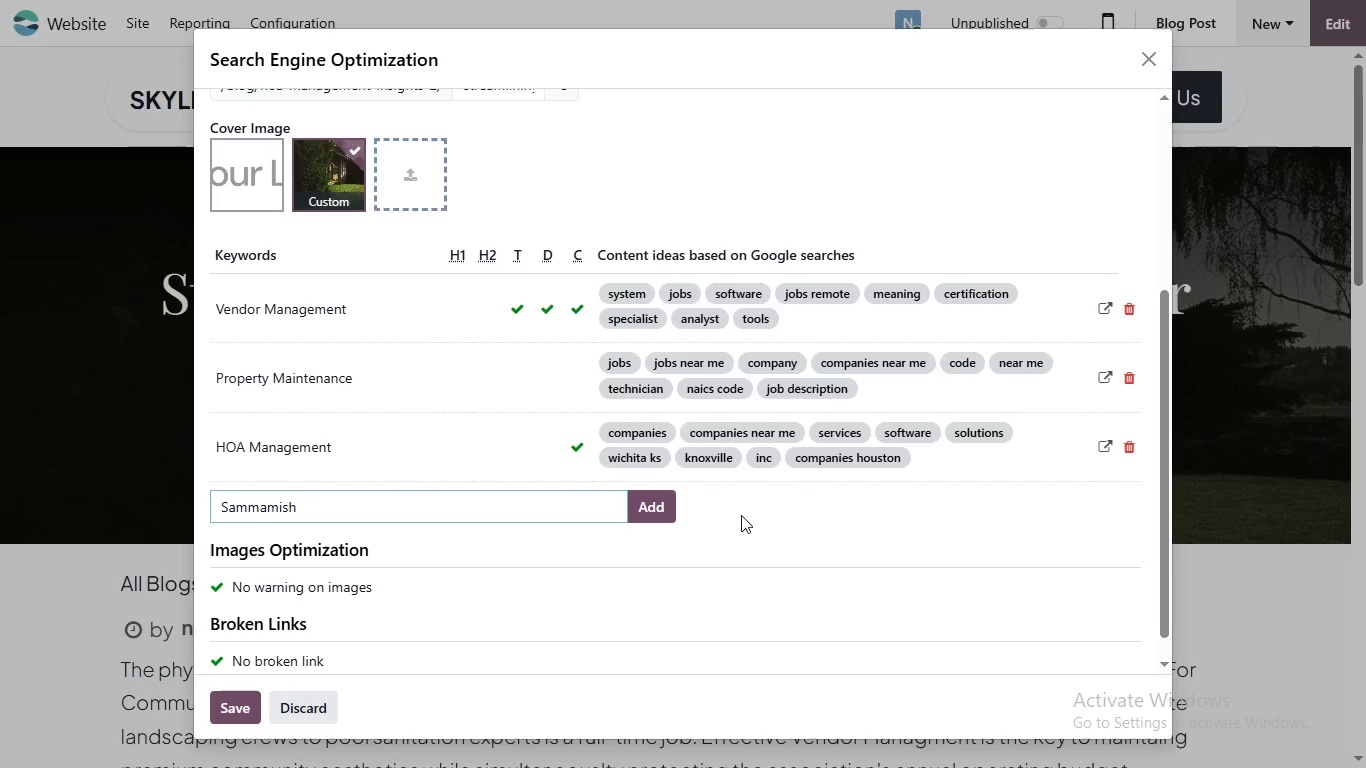 
left_click([662, 503])
 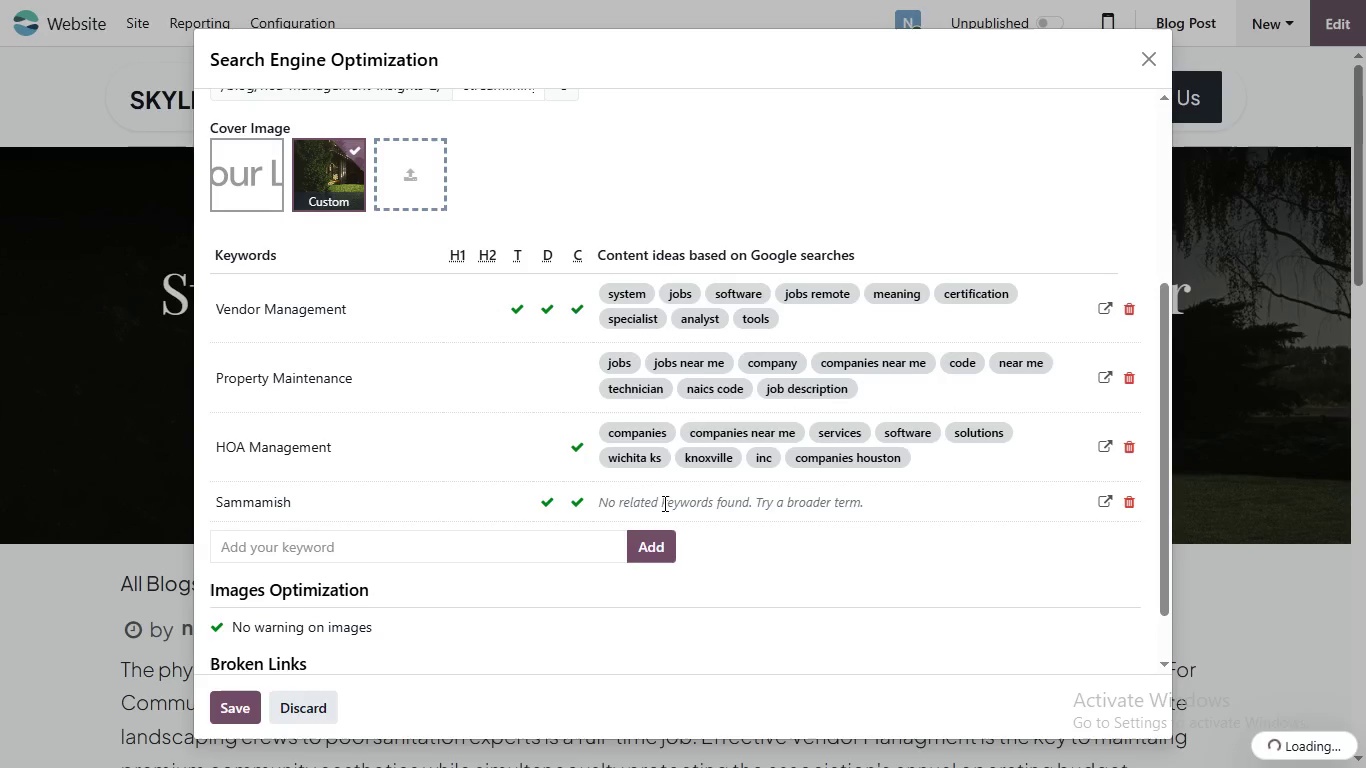 
scroll: coordinate [663, 503], scroll_direction: down, amount: 2.0
 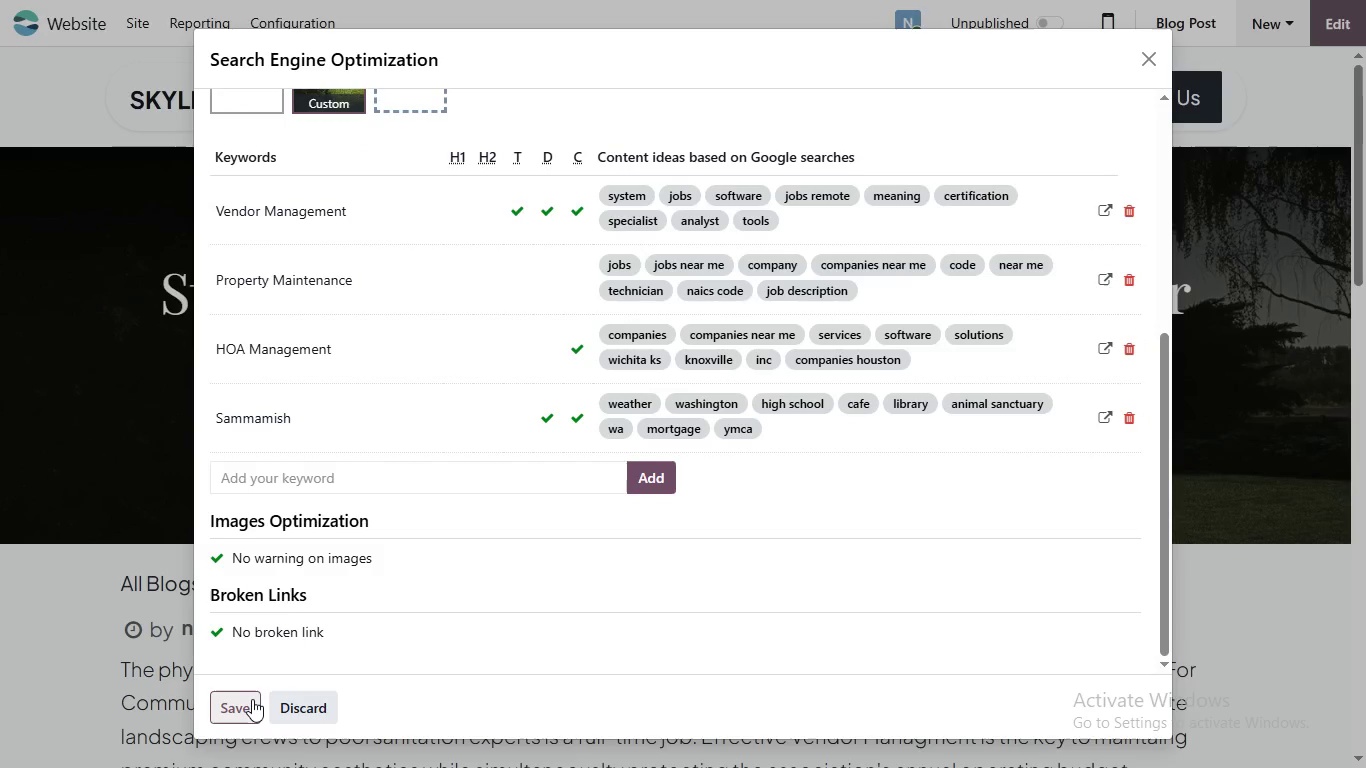 
left_click([252, 699])
 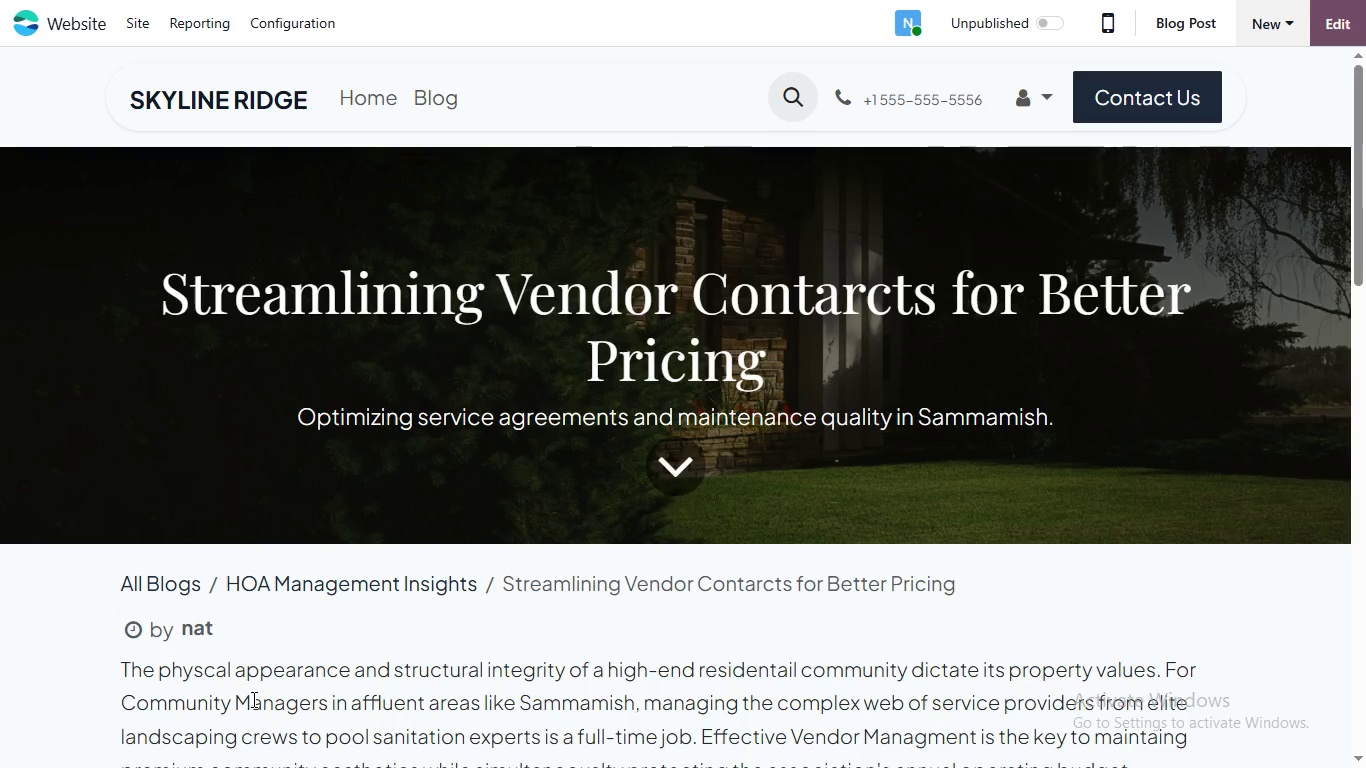 
wait(9.11)
 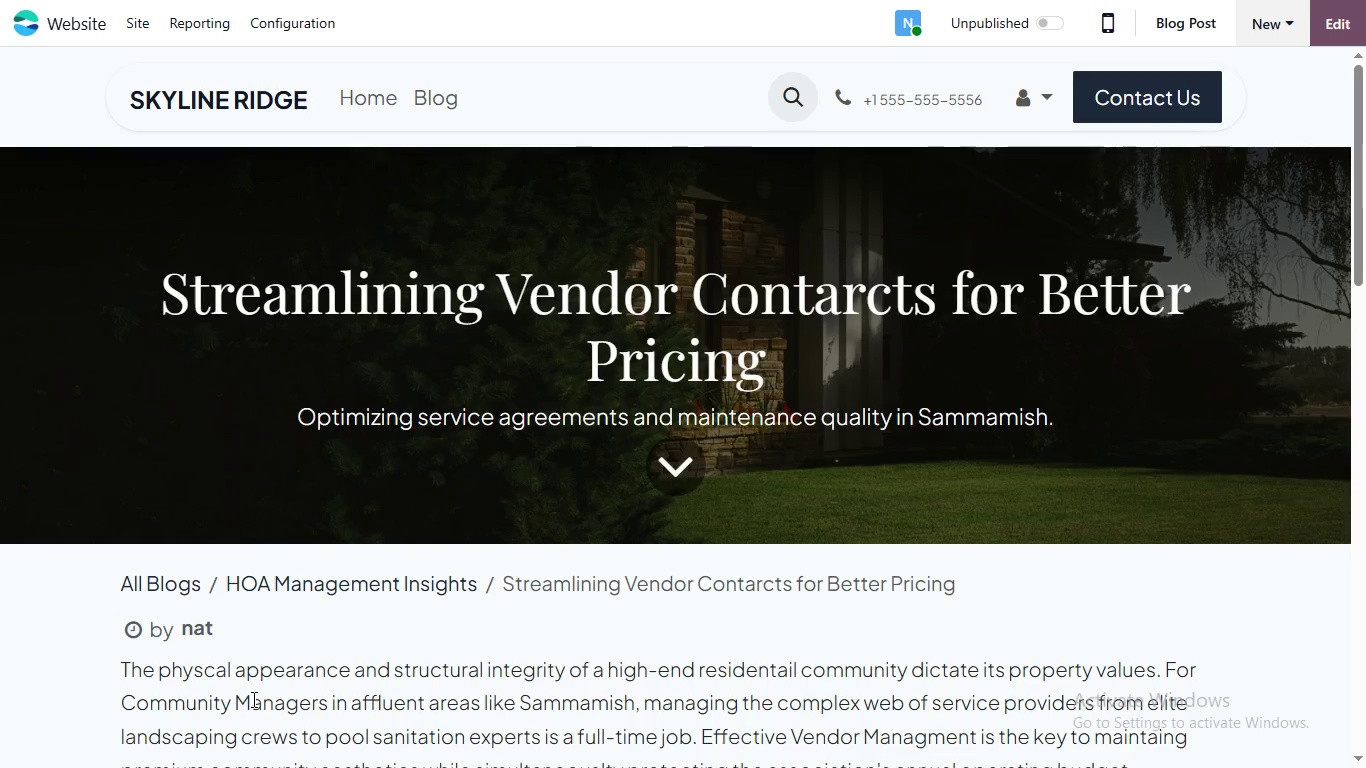 
left_click([1043, 22])
 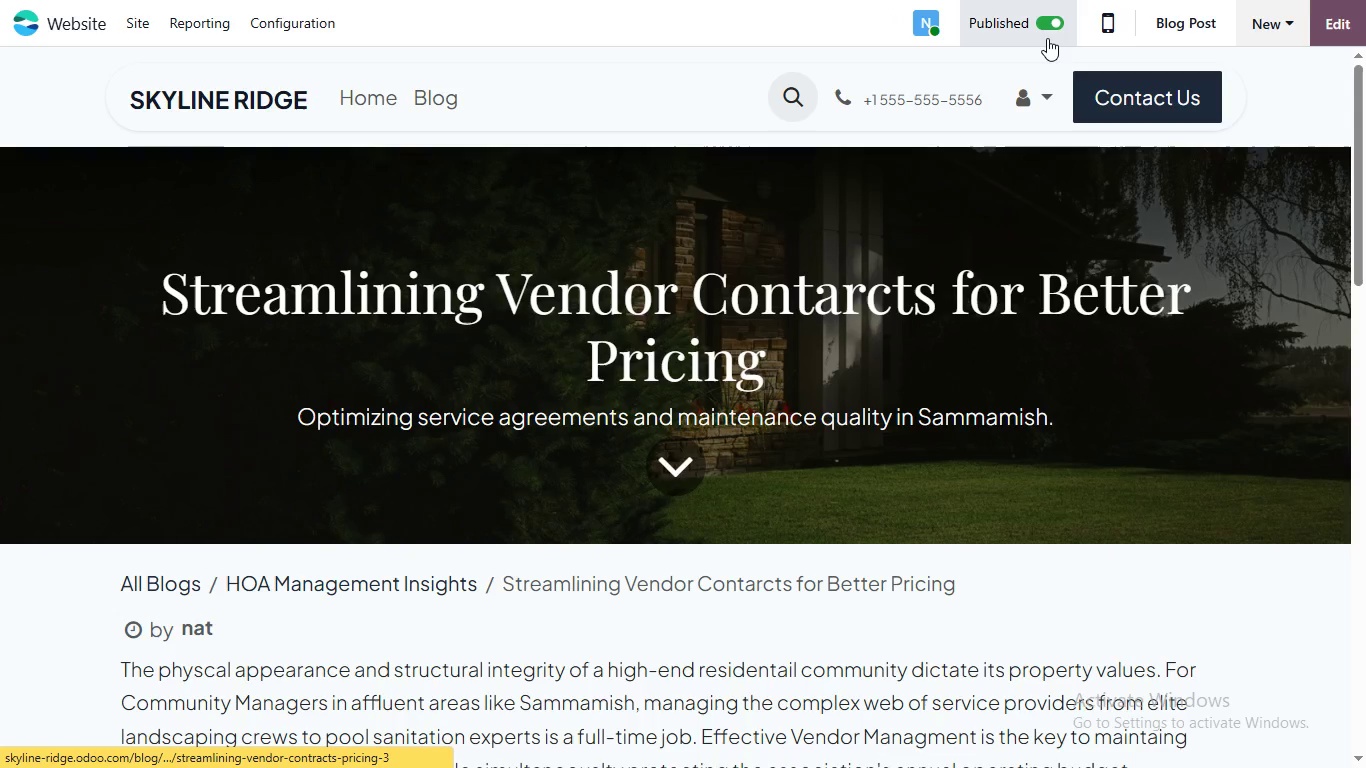 
left_click([1337, 33])
 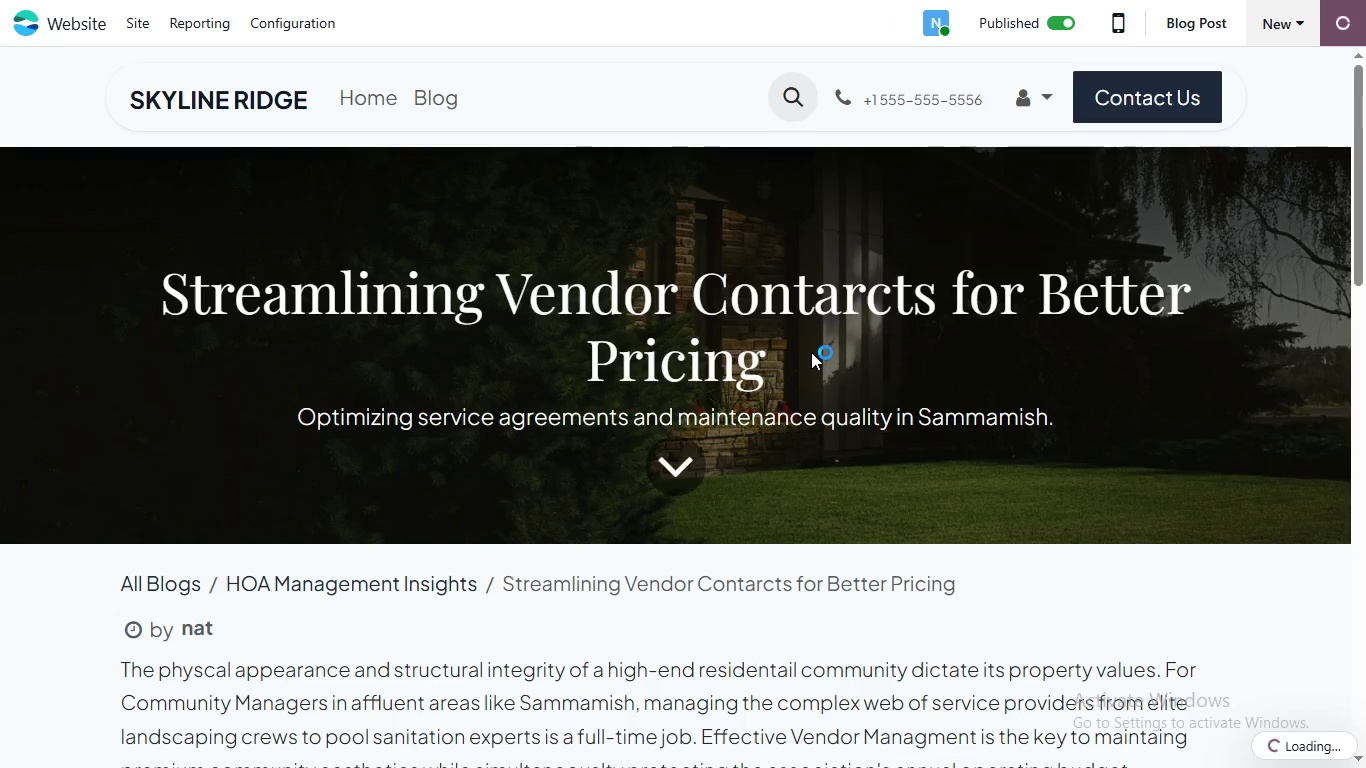 
scroll: coordinate [799, 382], scroll_direction: down, amount: 5.0
 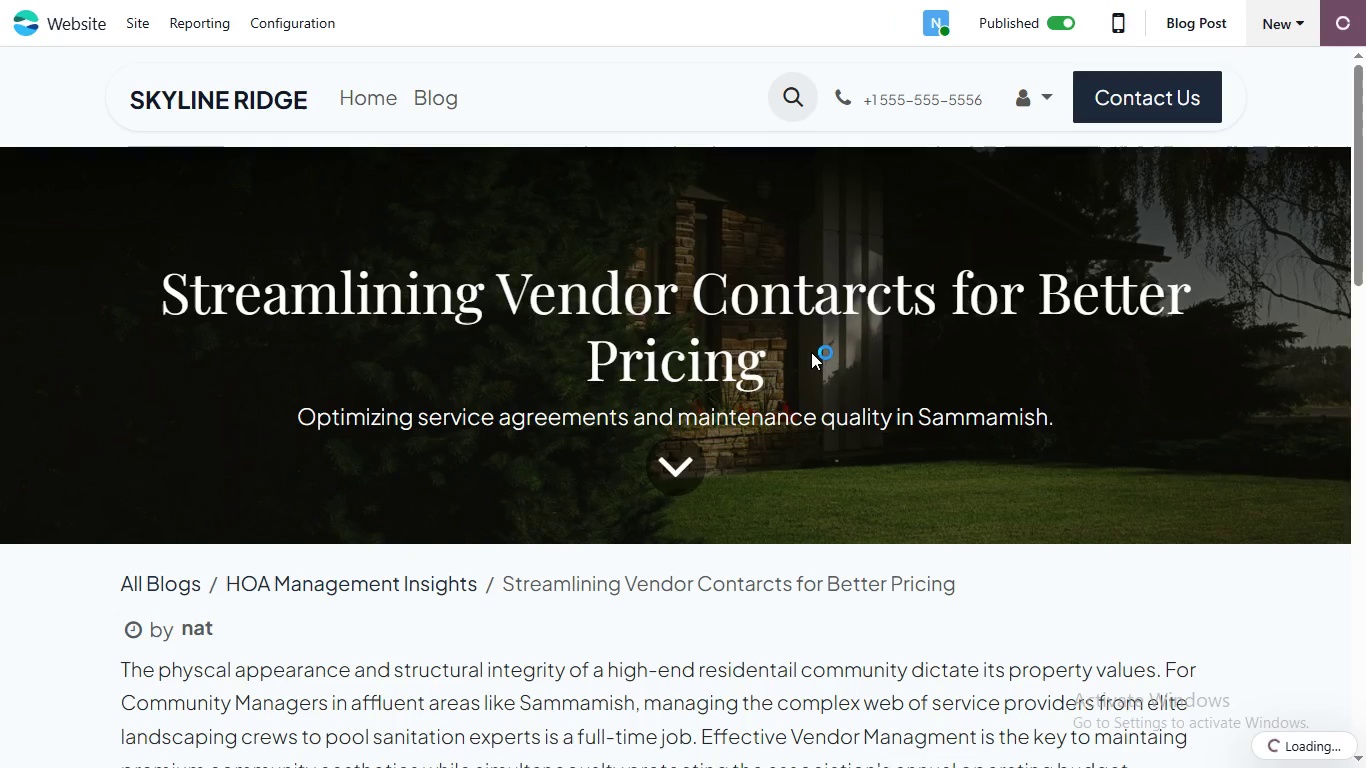 
left_click_drag(start_coordinate=[780, 380], to_coordinate=[383, 392])
 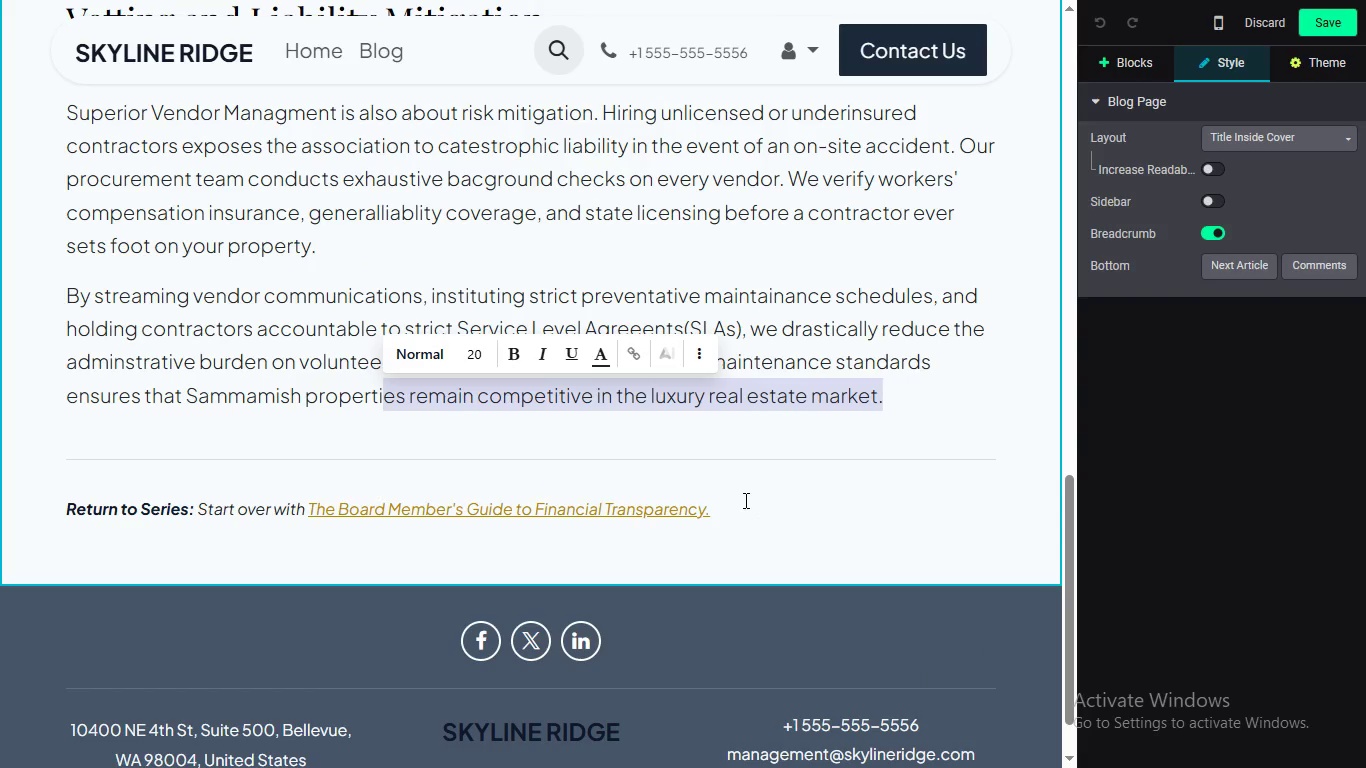 
scroll: coordinate [763, 404], scroll_direction: down, amount: 4.0
 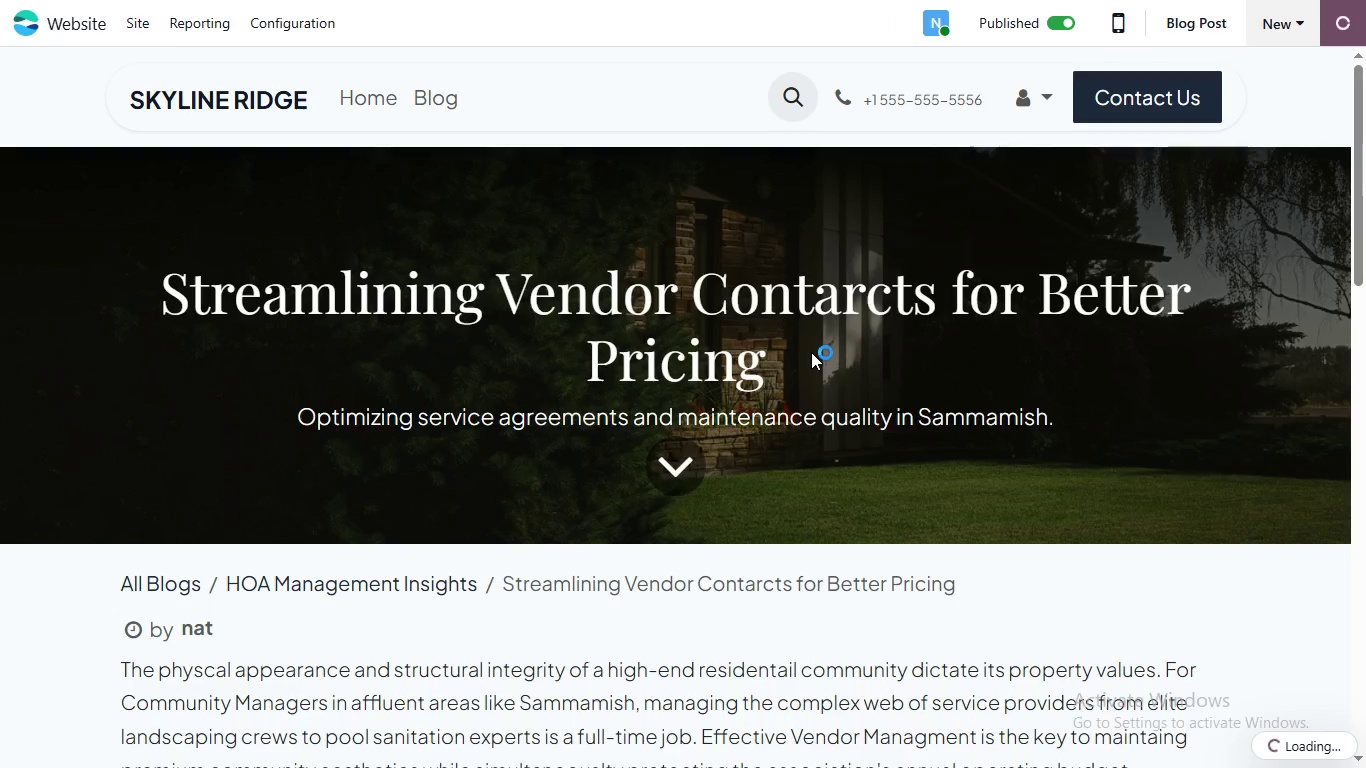 
wait(9.75)
 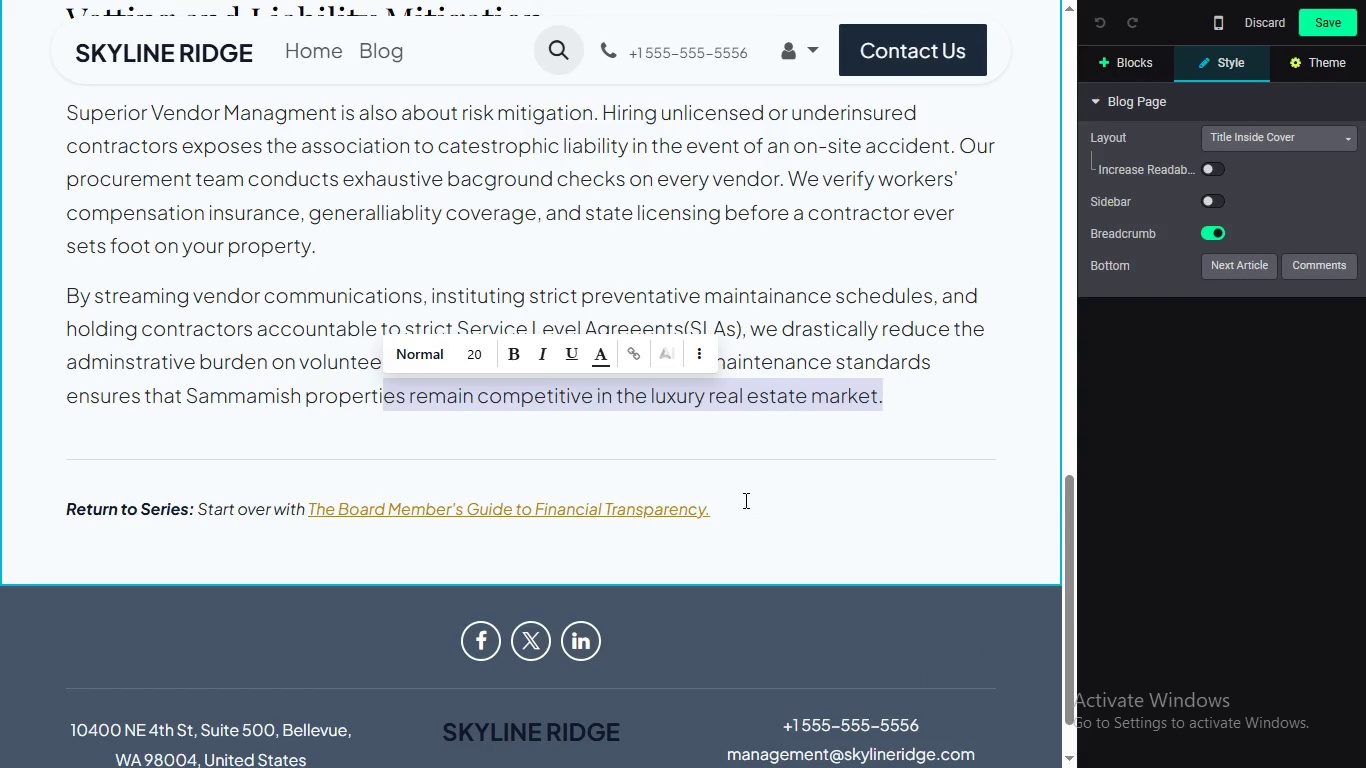 
left_click_drag(start_coordinate=[763, 508], to_coordinate=[308, 510])
 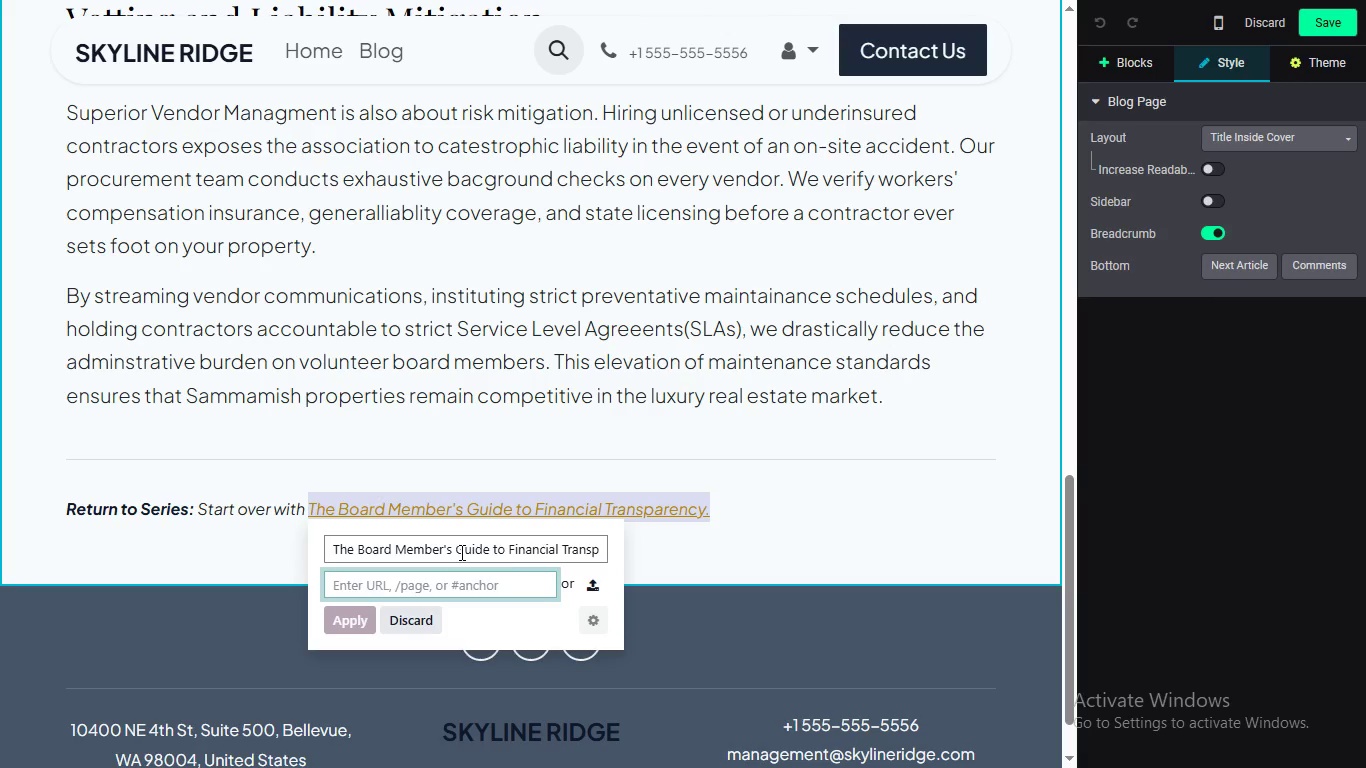 
key(Slash)
 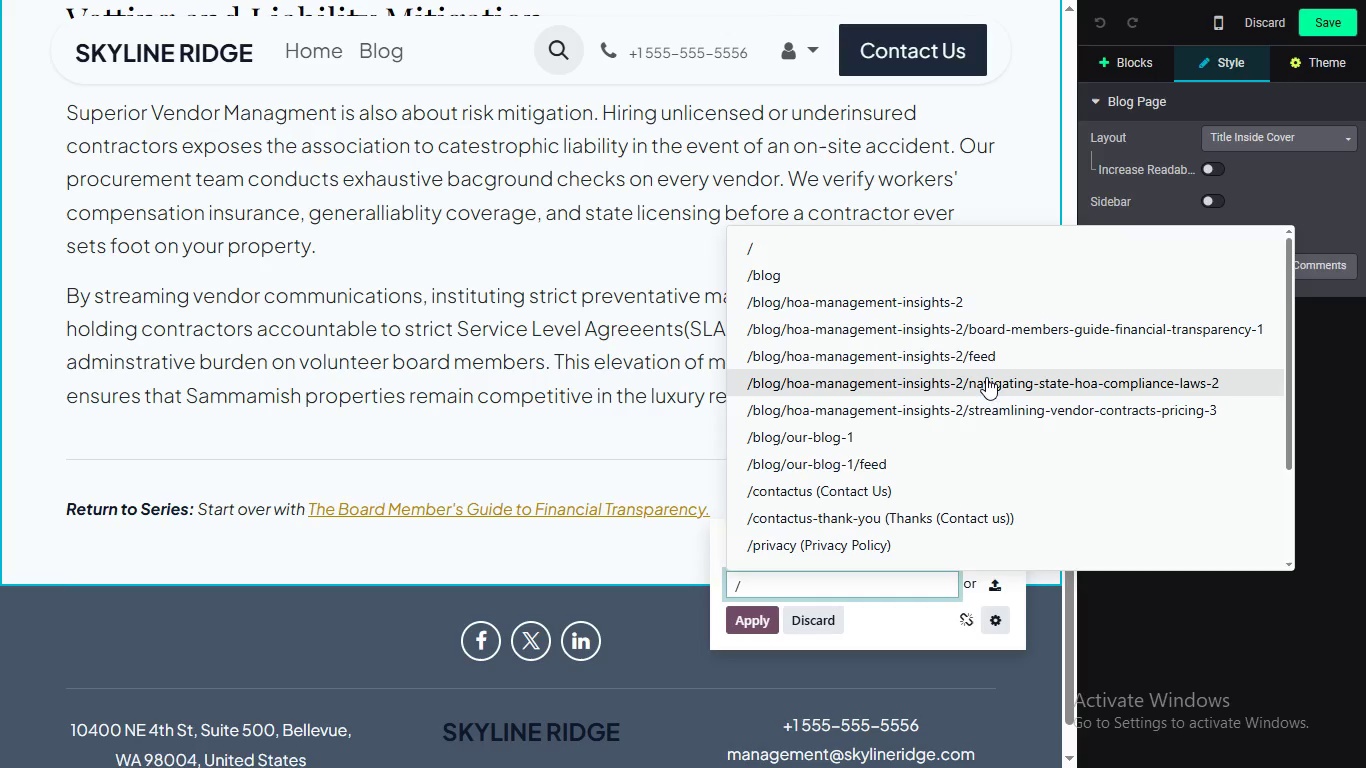 
wait(11.36)
 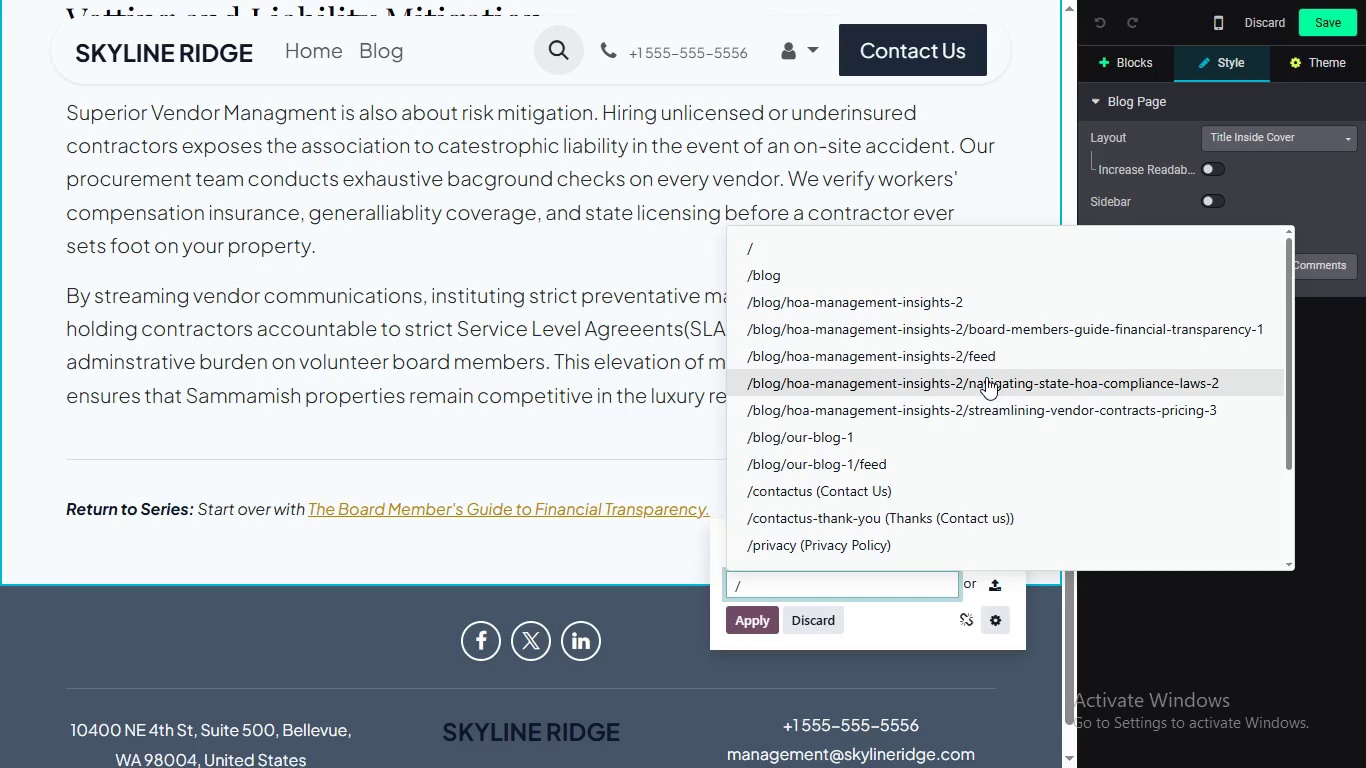 
left_click([743, 621])
 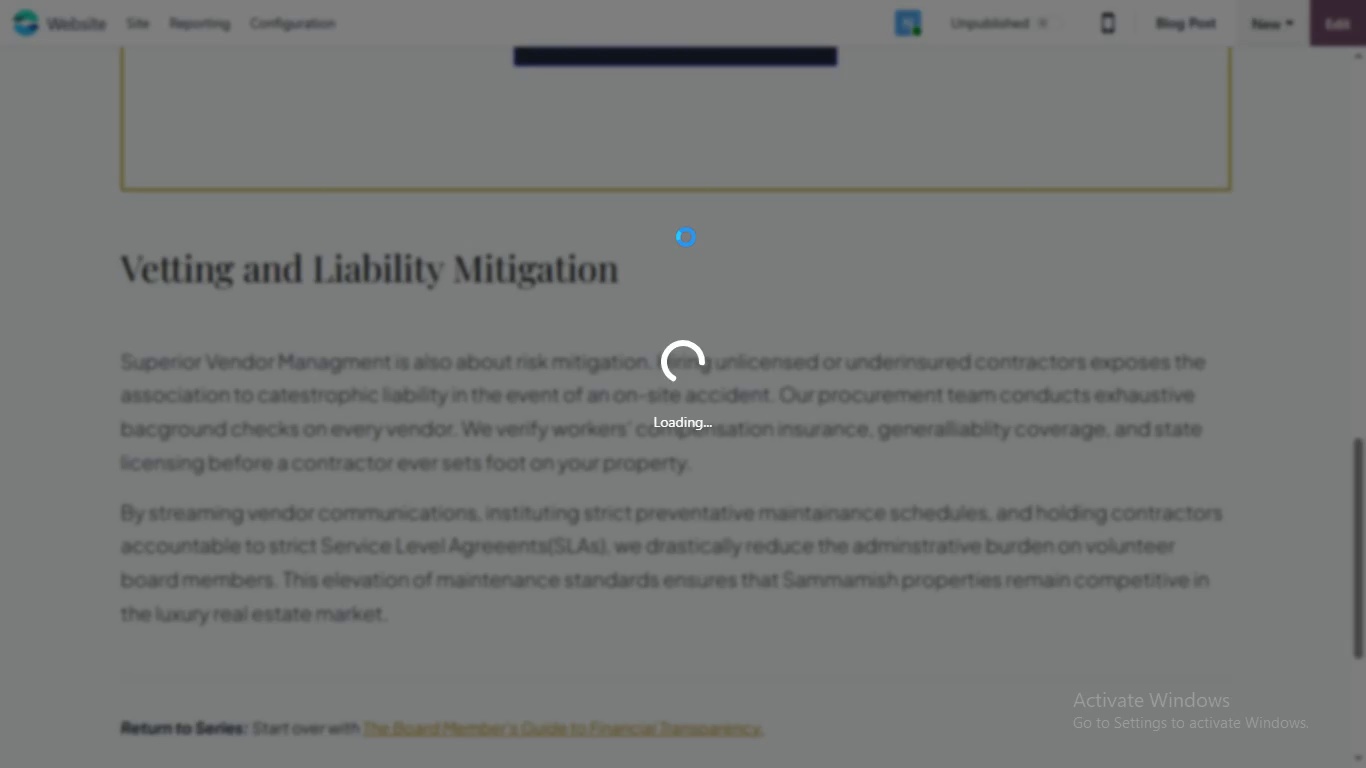 
wait(7.02)
 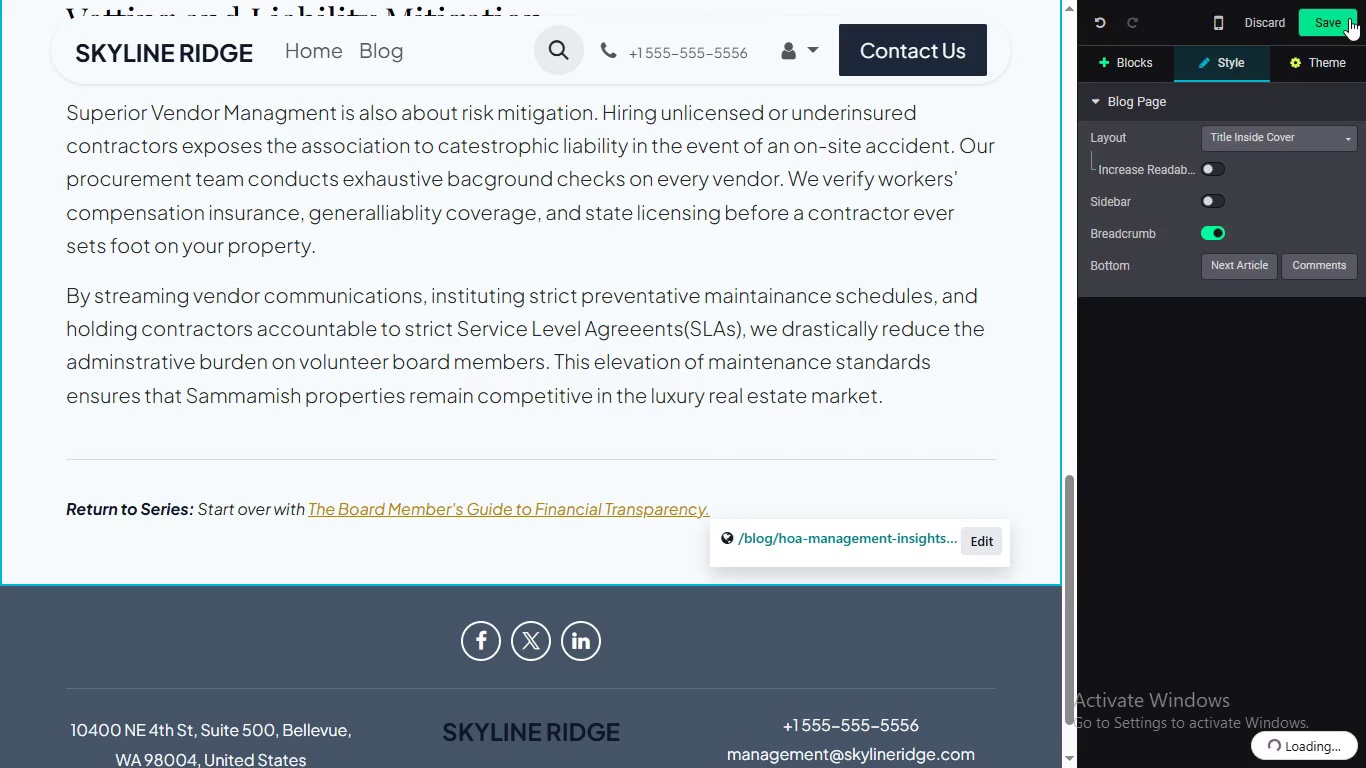 
left_click([587, 561])
 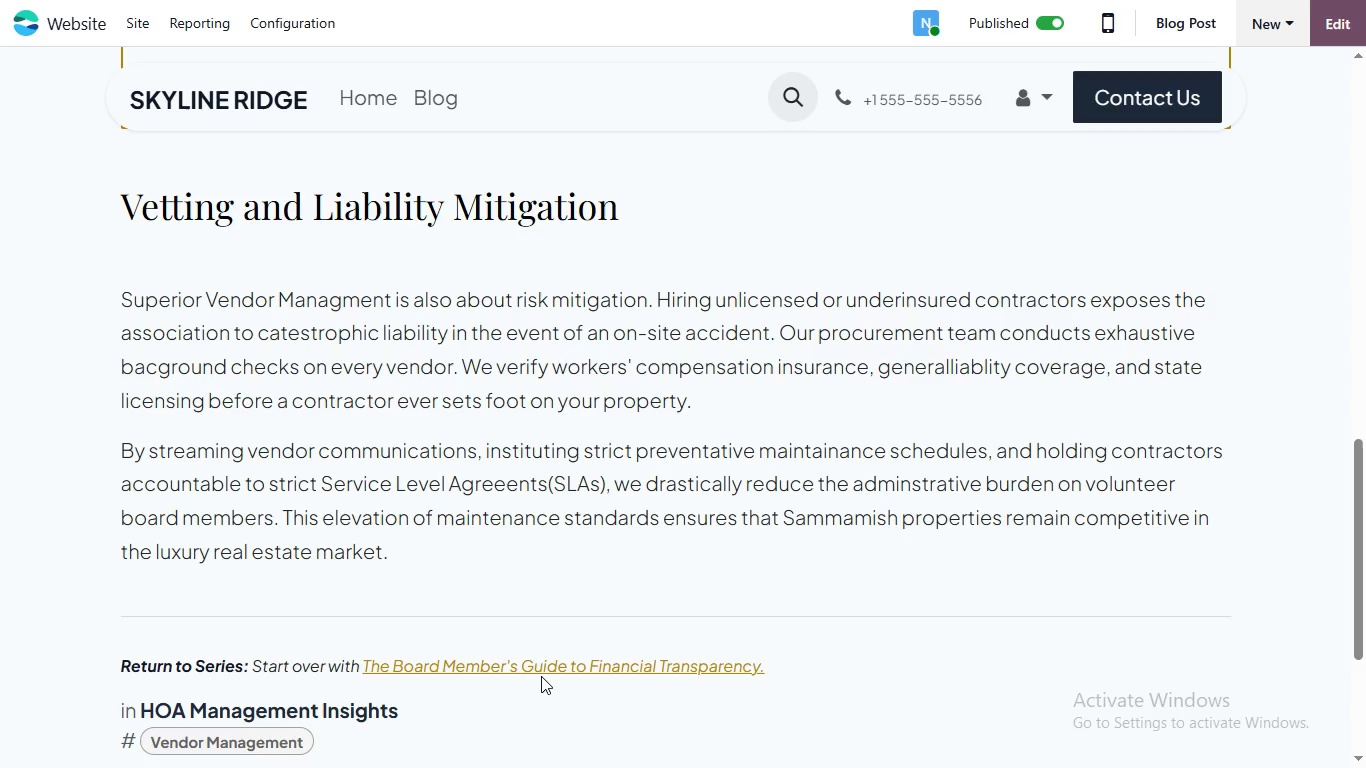 
left_click([541, 678])
 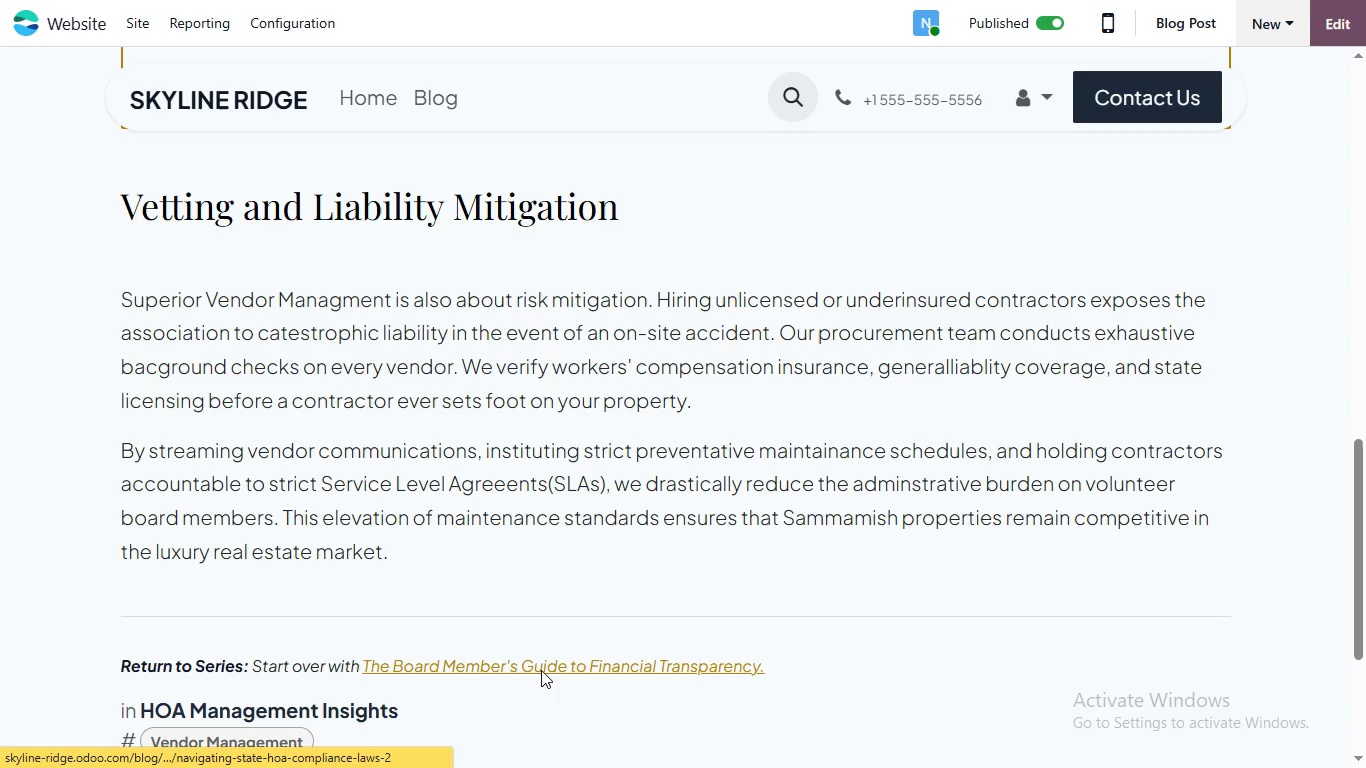 
left_click([541, 670])
 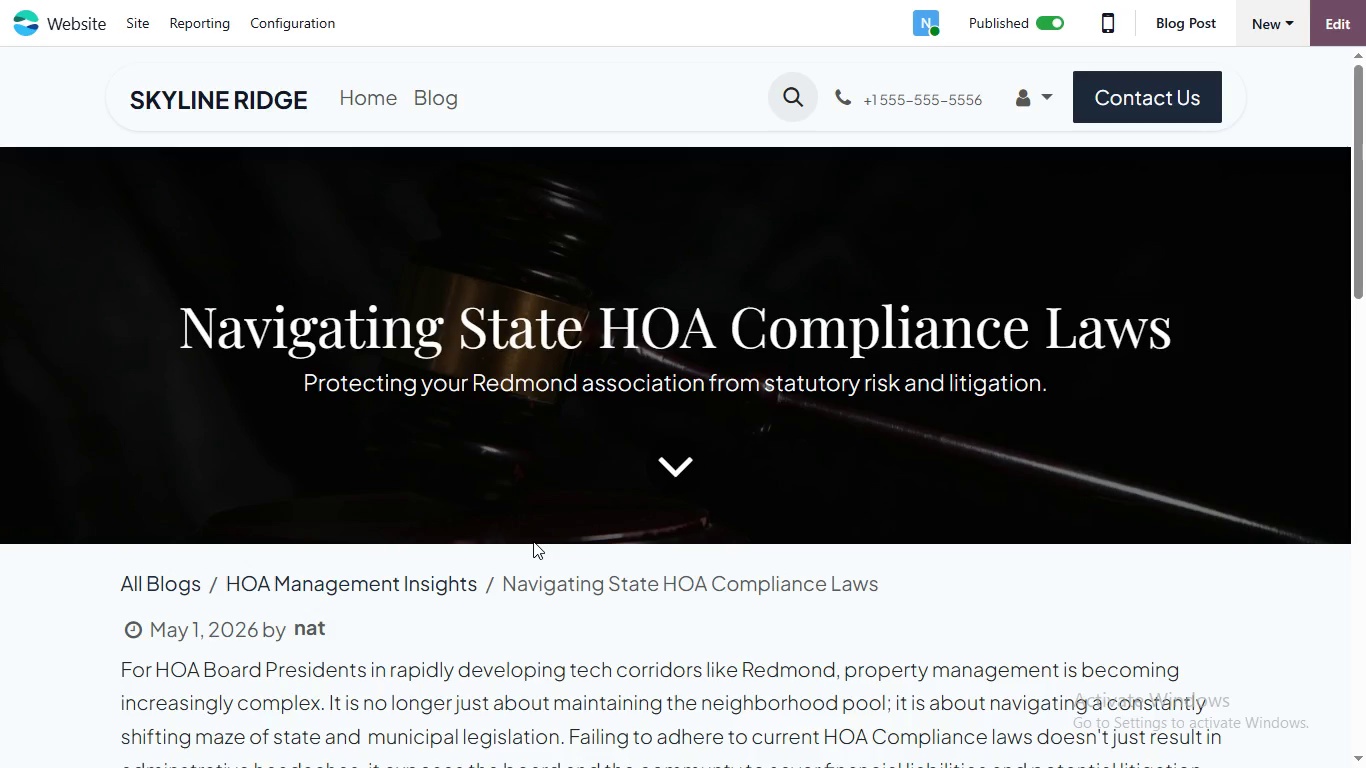 
wait(6.25)
 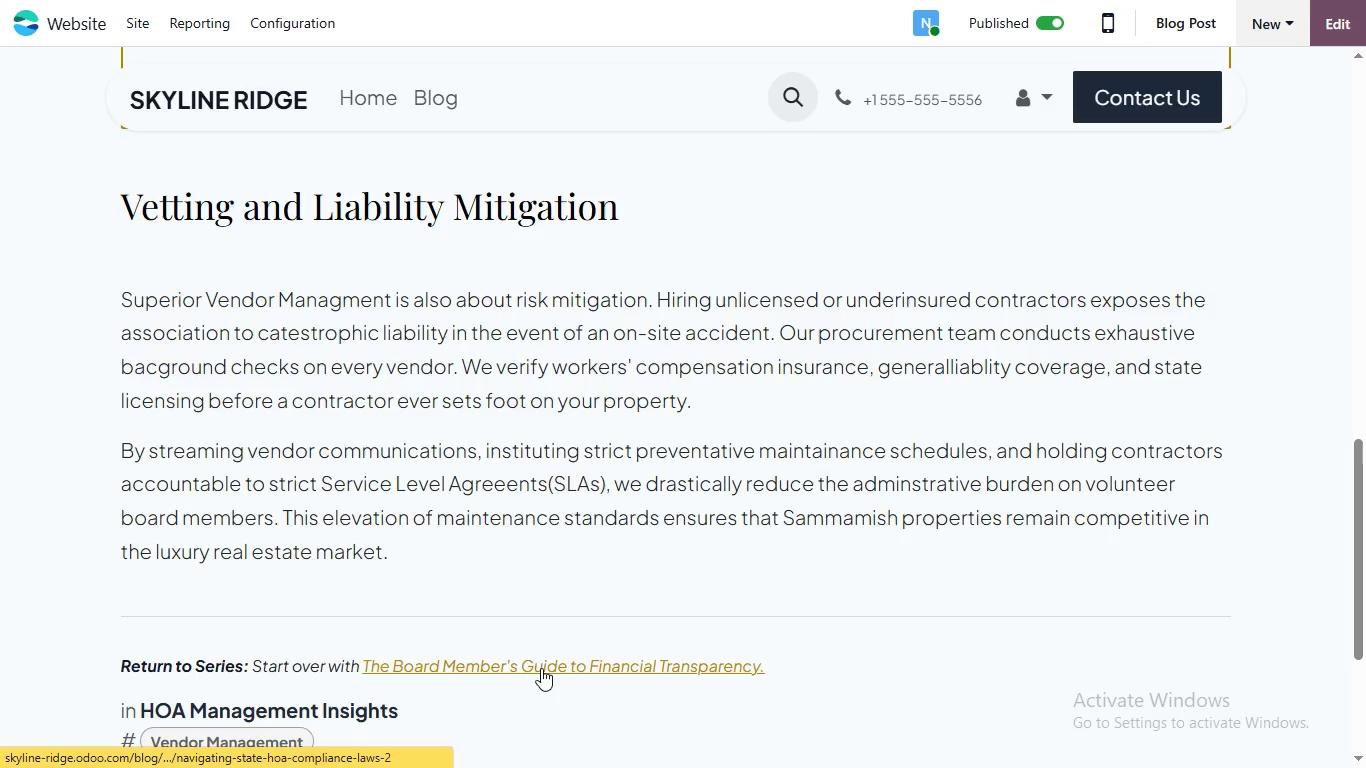 
left_click([1321, 22])
 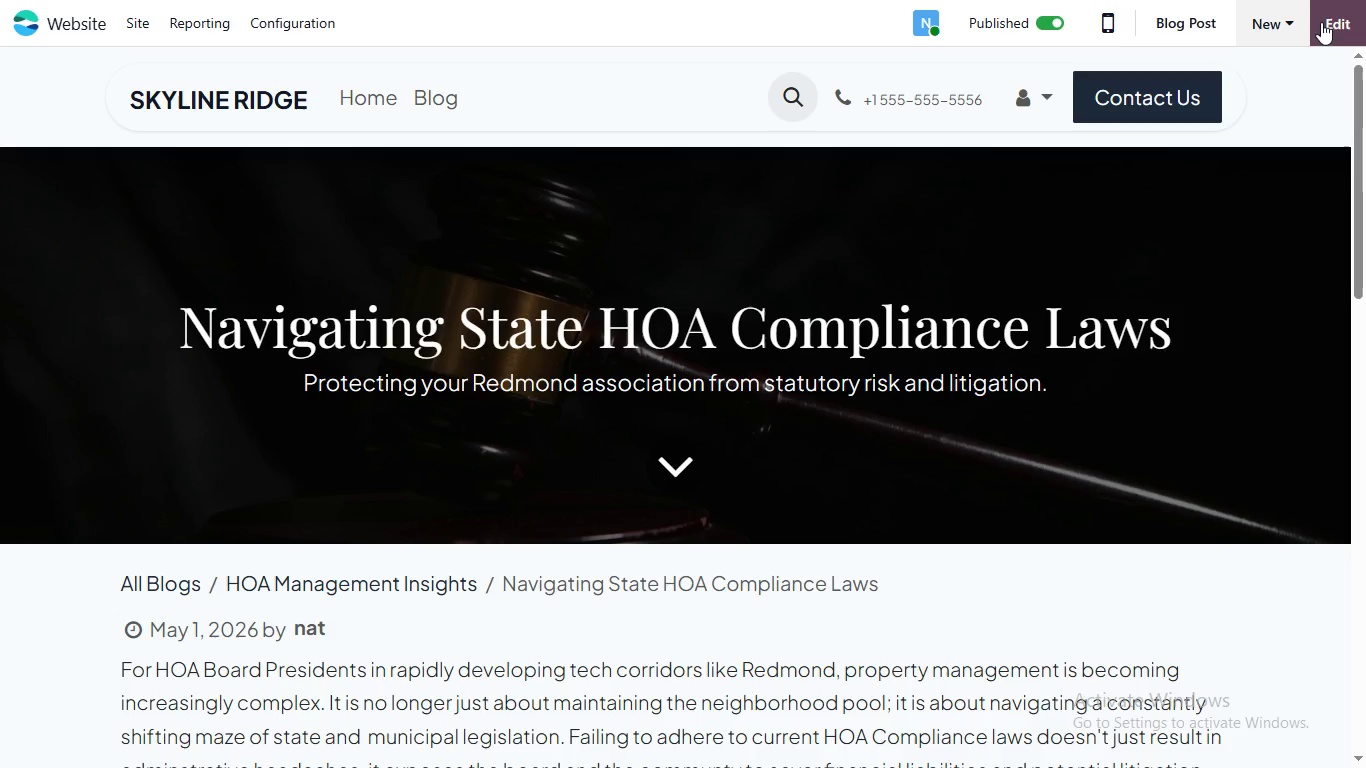 
scroll: coordinate [834, 475], scroll_direction: down, amount: 13.0
 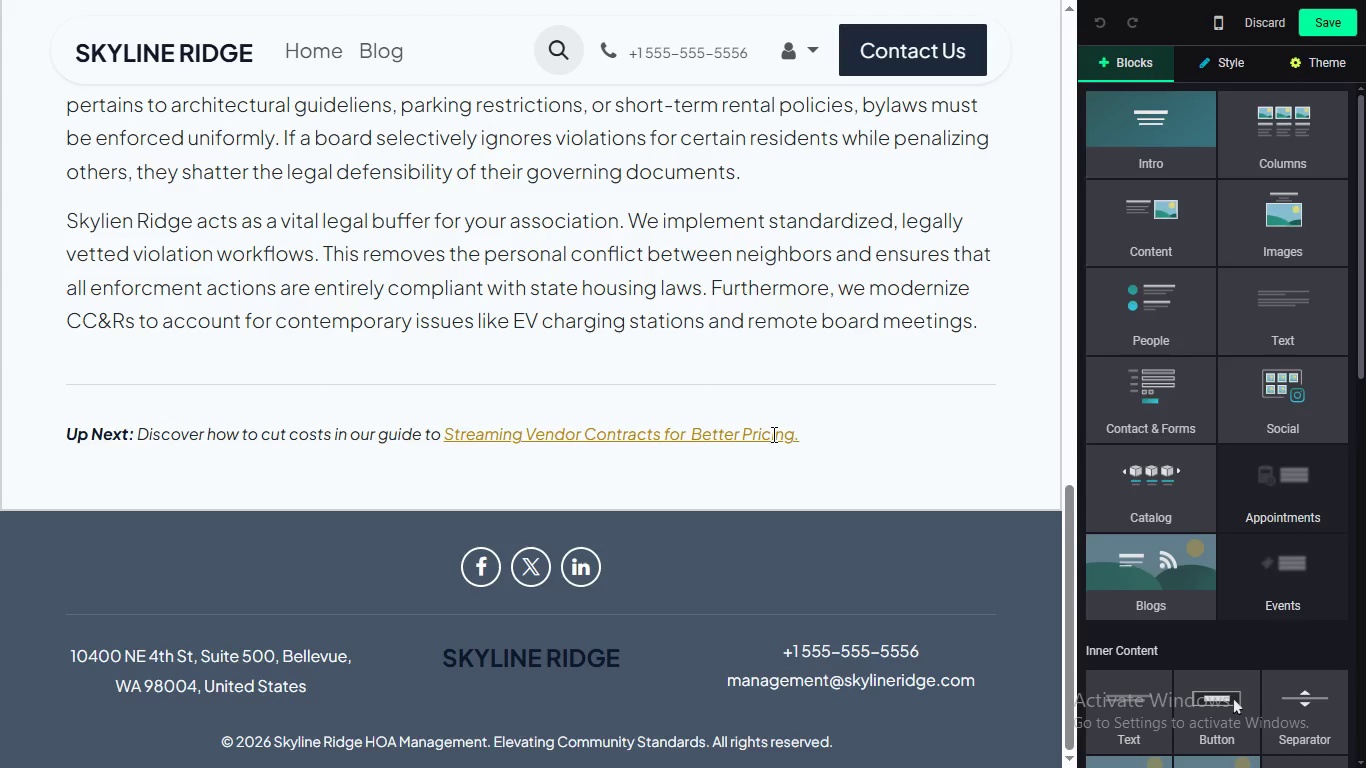 
left_click_drag(start_coordinate=[817, 441], to_coordinate=[448, 439])
 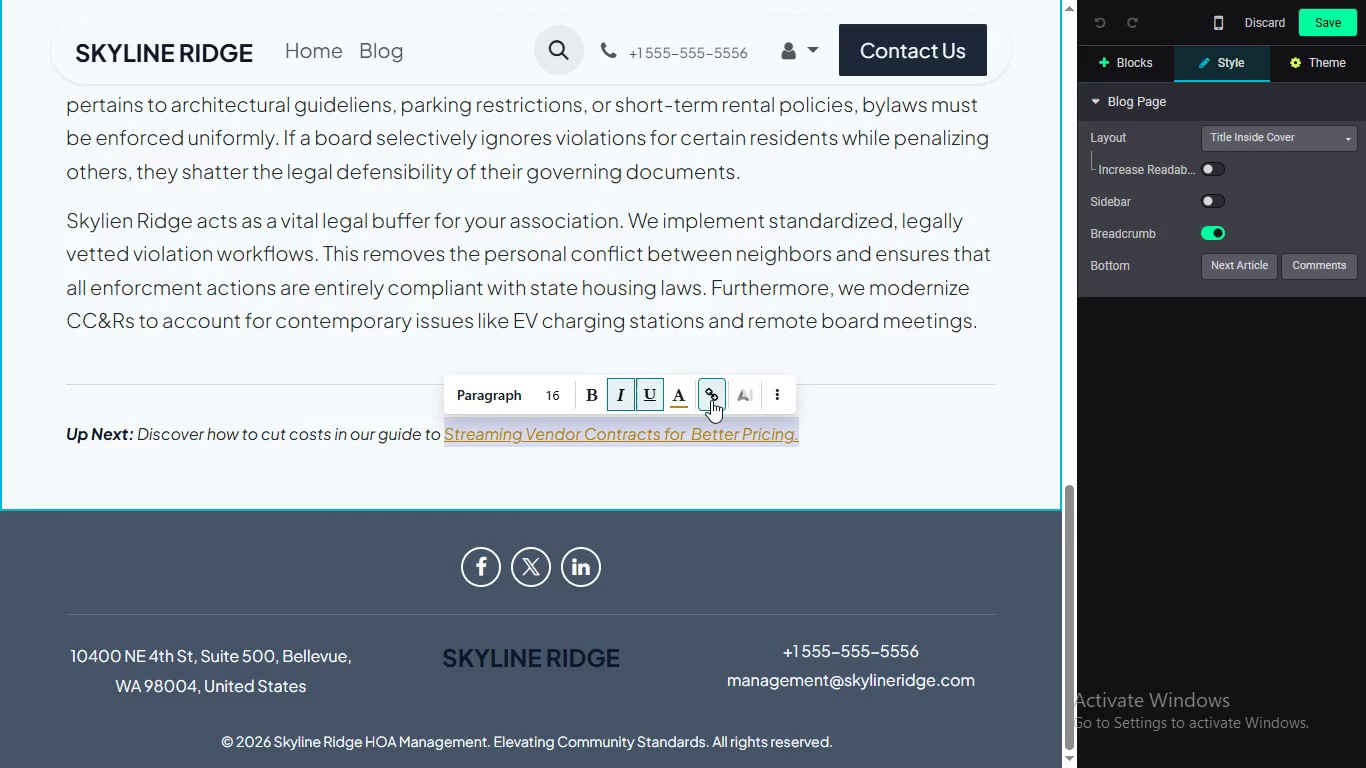 
left_click([711, 400])
 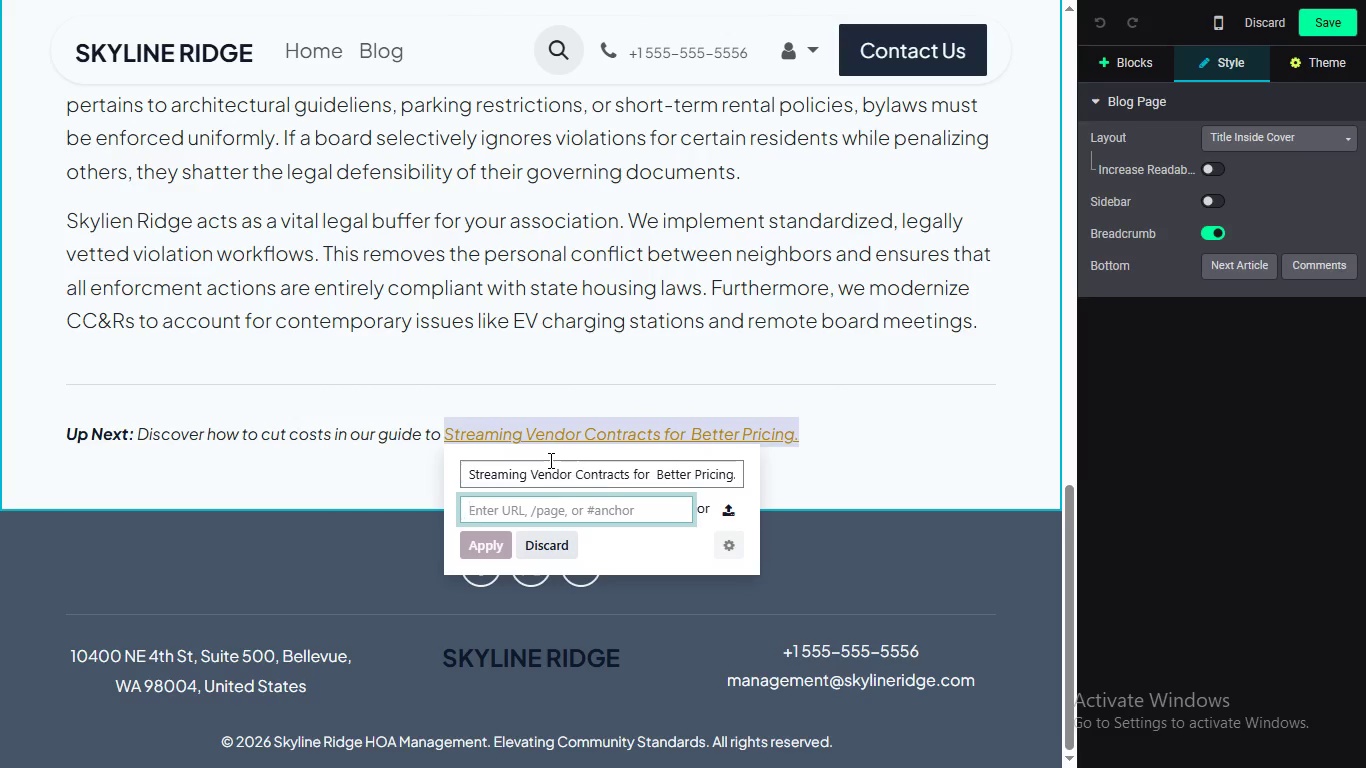 
key(Slash)
 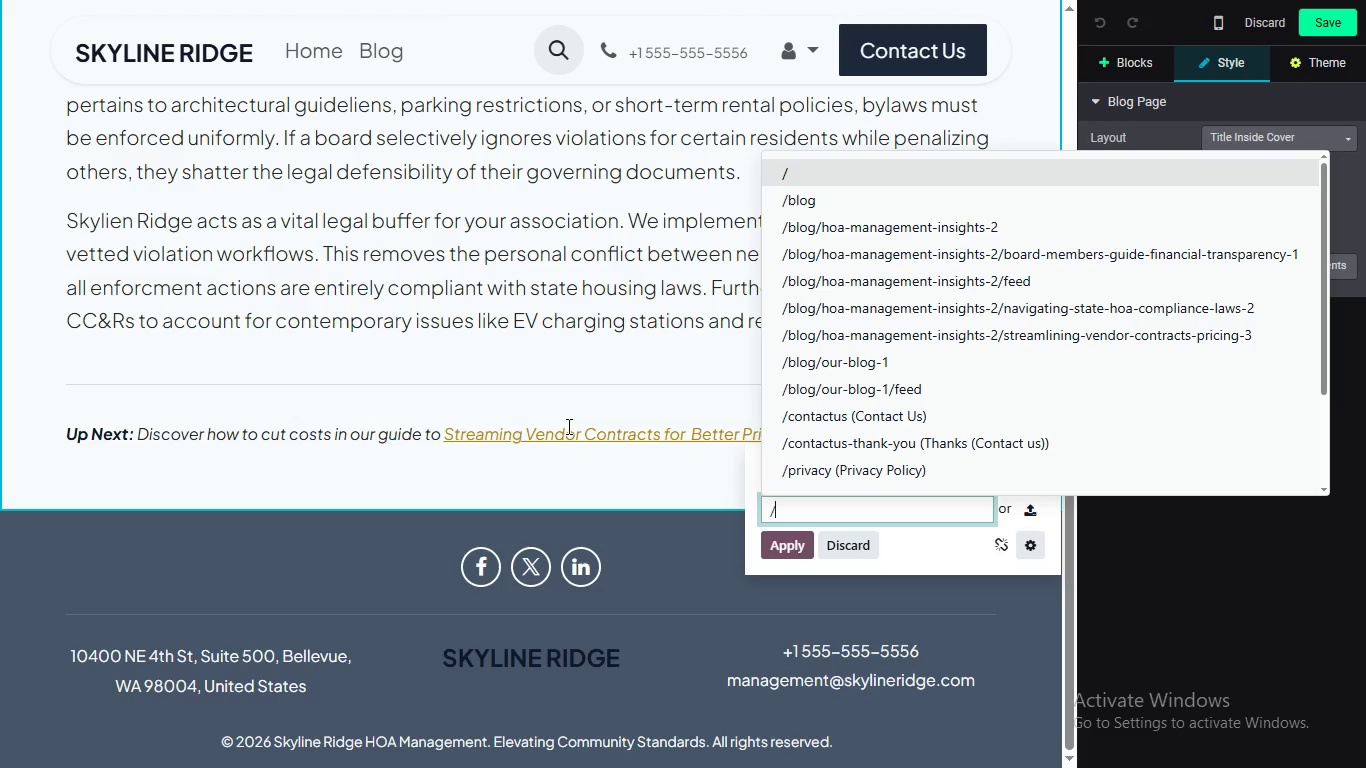 
wait(17.55)
 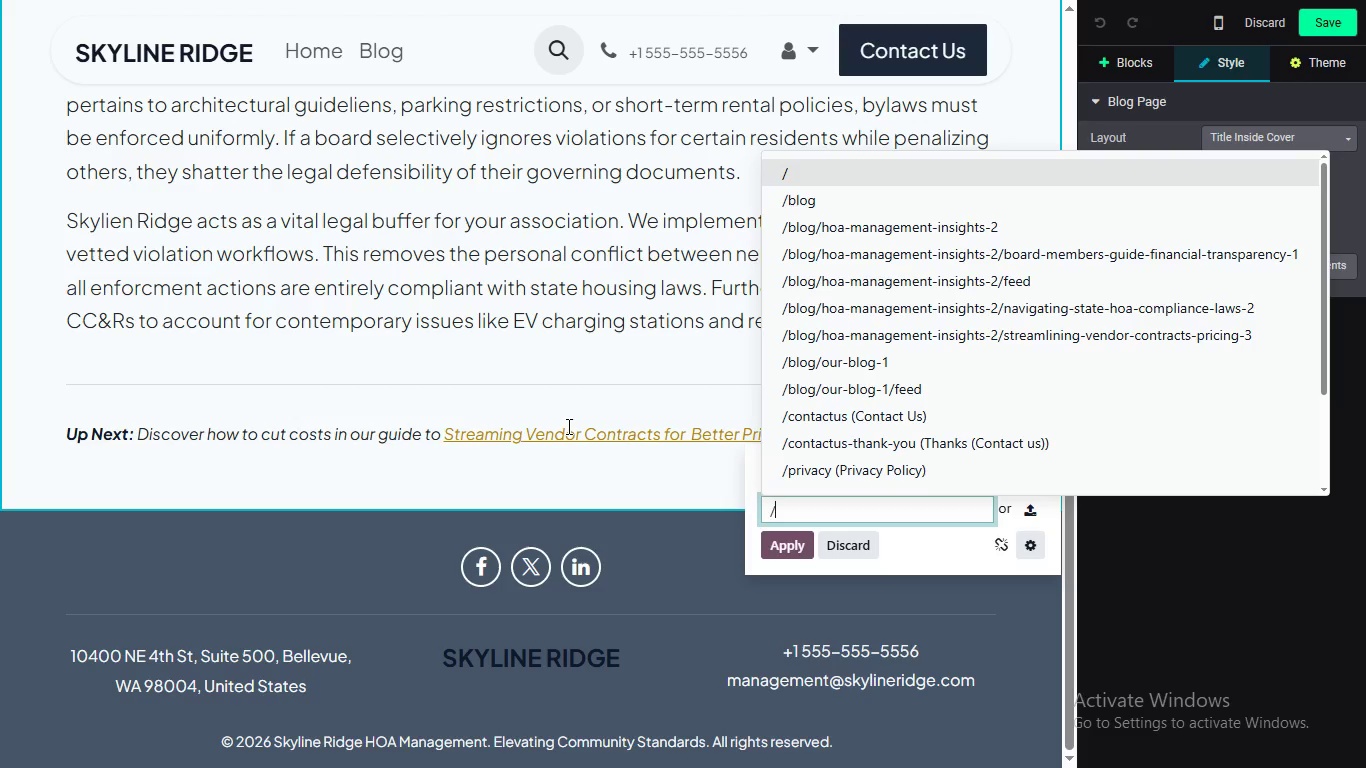 
left_click([660, 197])
 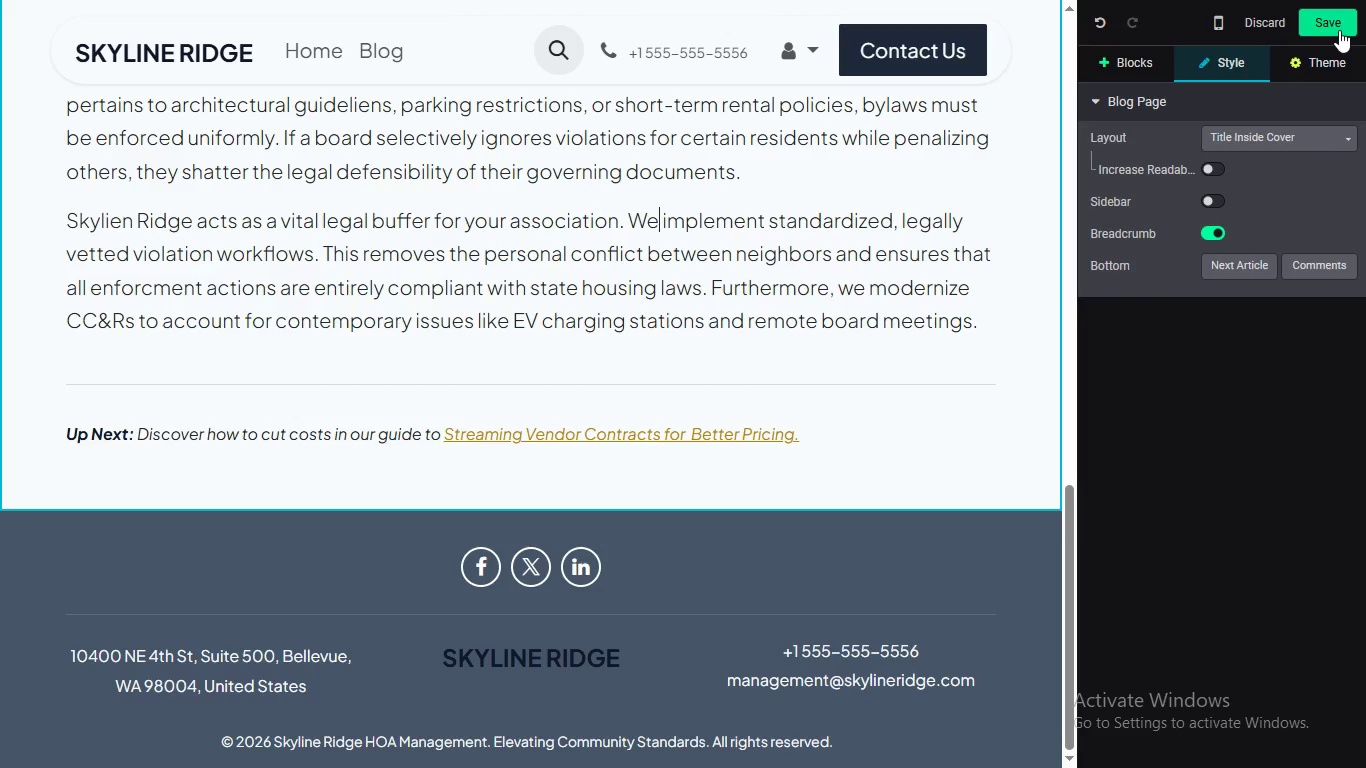 
left_click([1333, 16])
 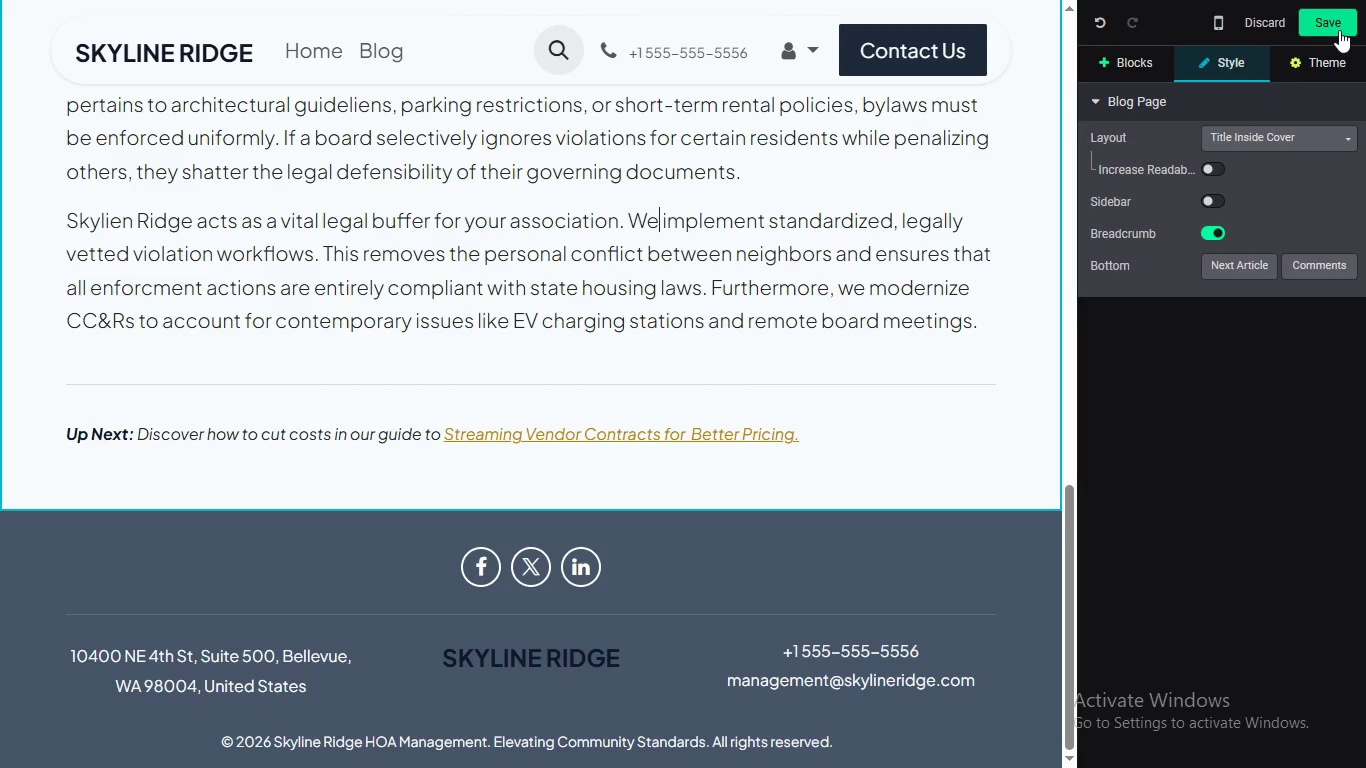 
scroll: coordinate [609, 123], scroll_direction: up, amount: 5.0
 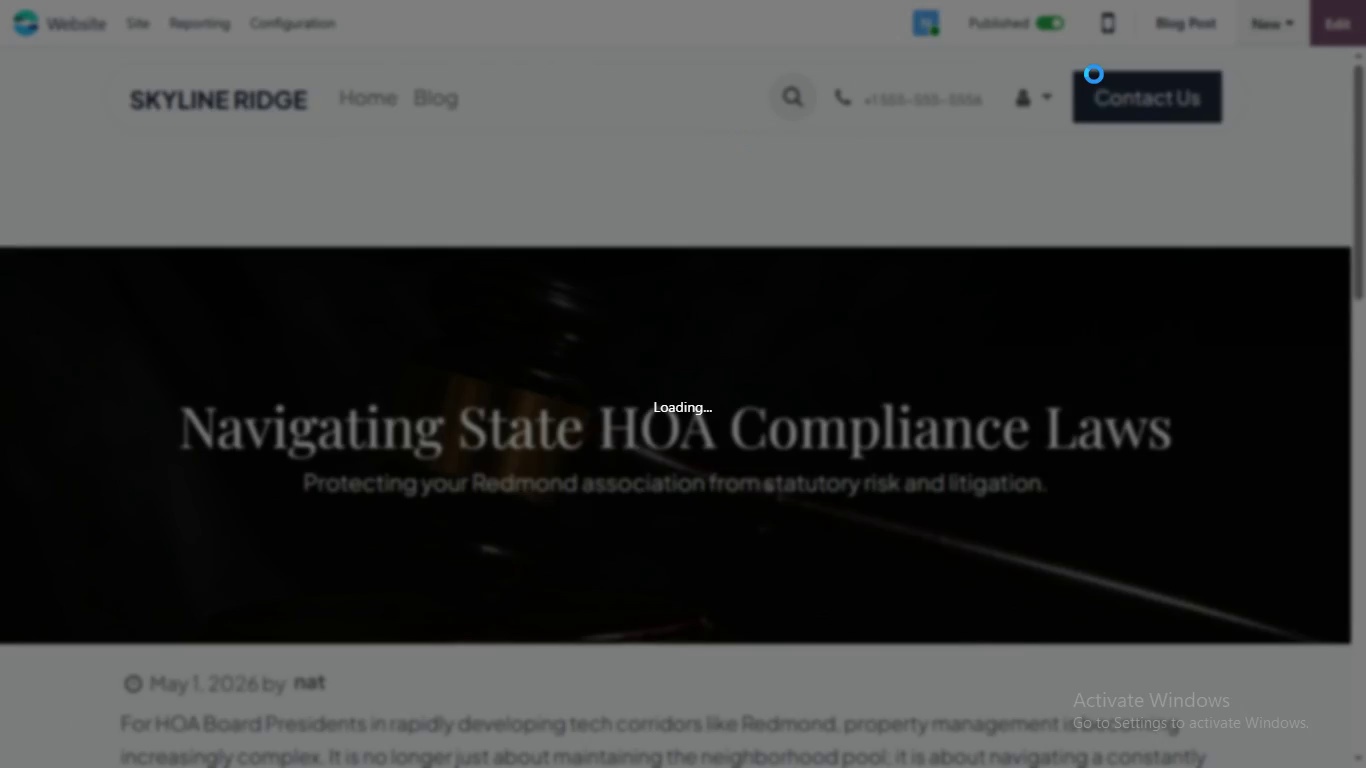 
left_click([383, 86])
 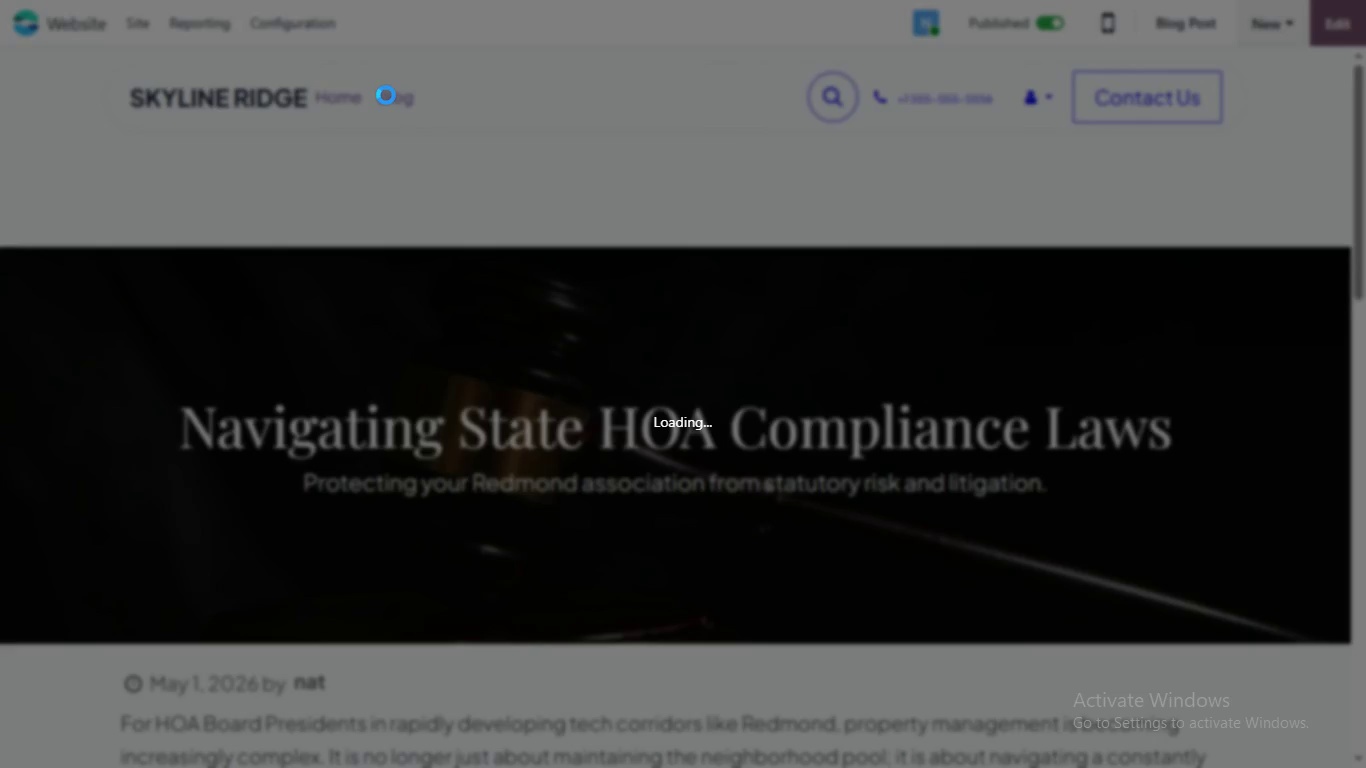 
double_click([414, 103])
 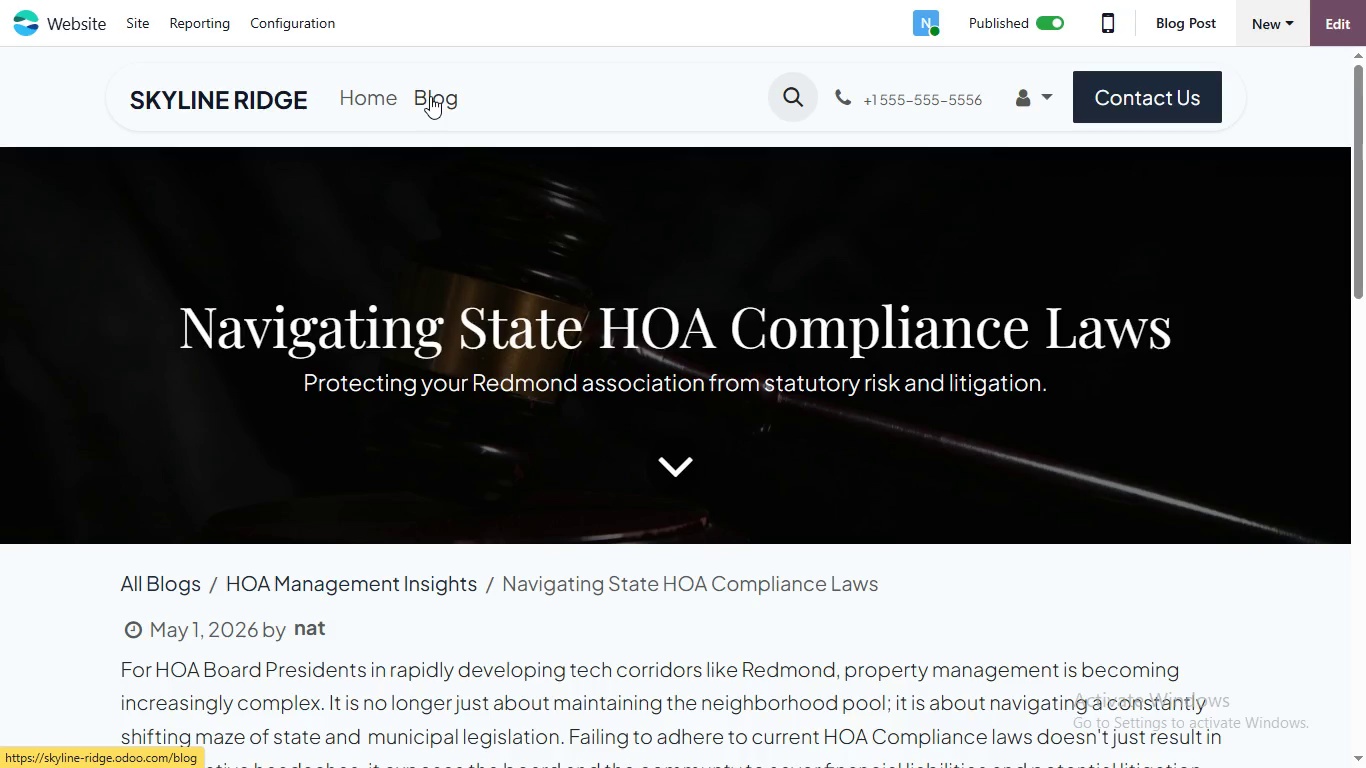 
double_click([429, 98])
 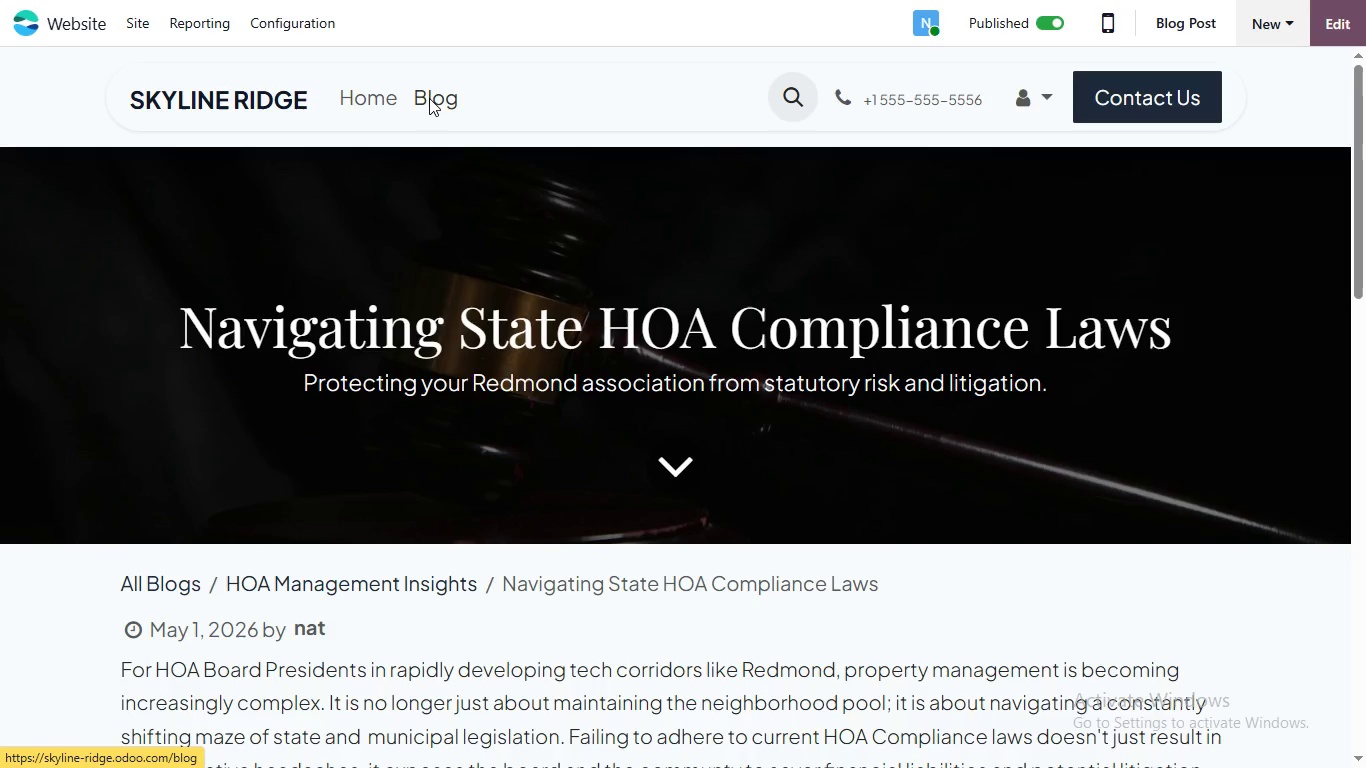 
triple_click([429, 98])
 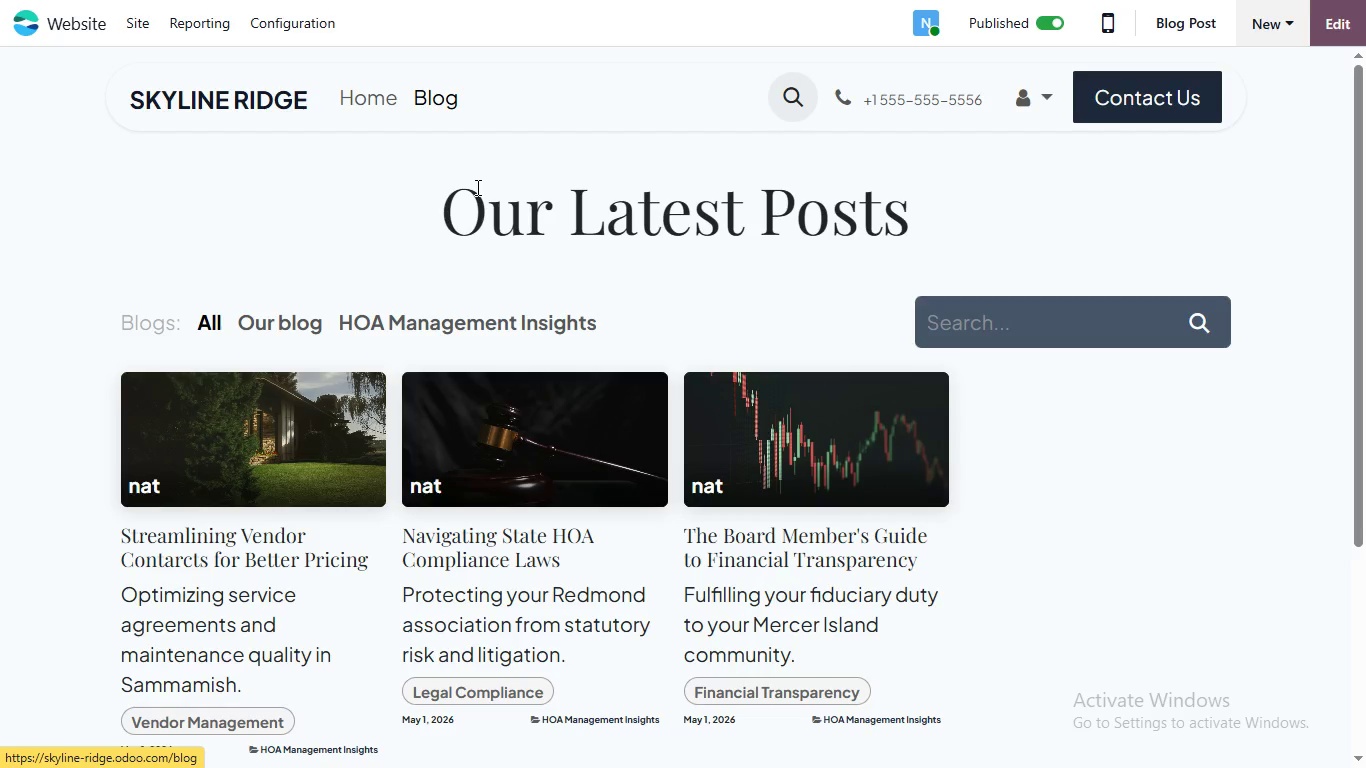 
wait(9.03)
 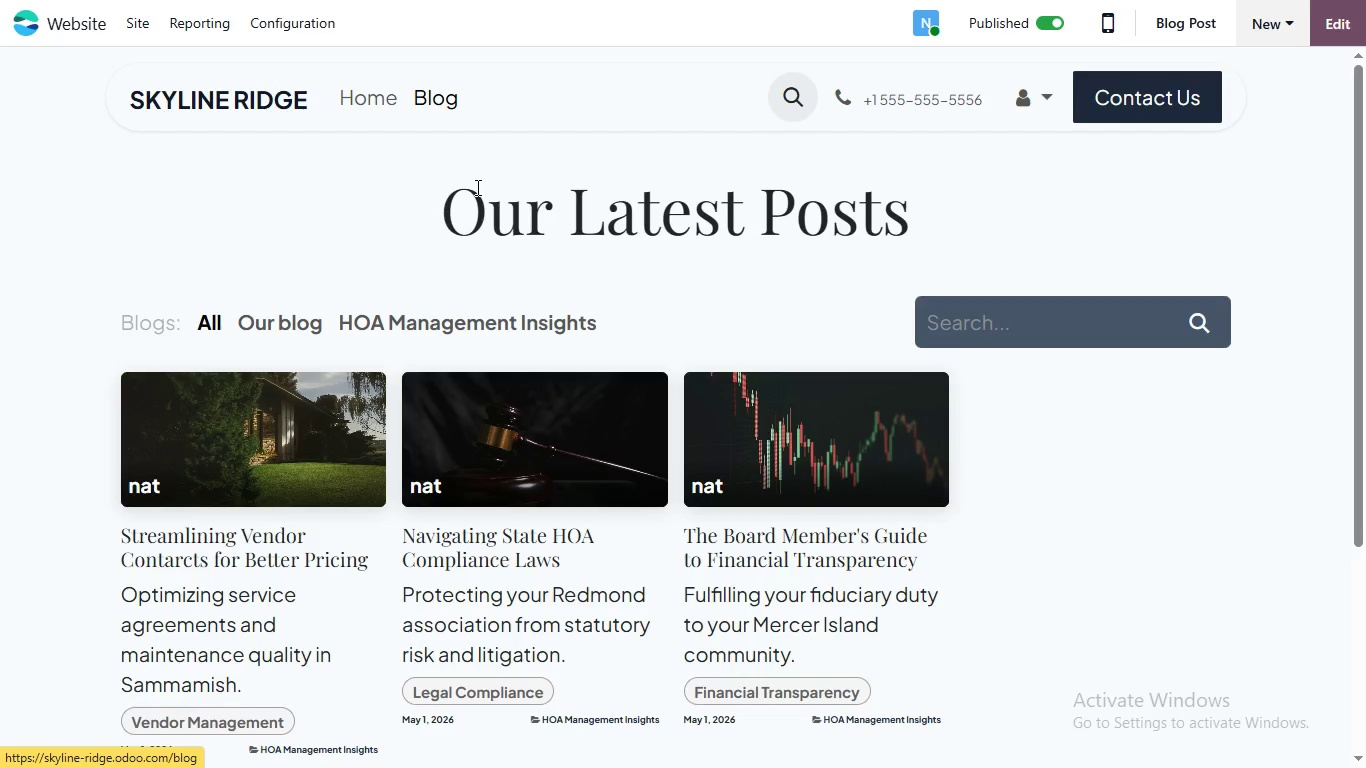 
left_click([726, 444])
 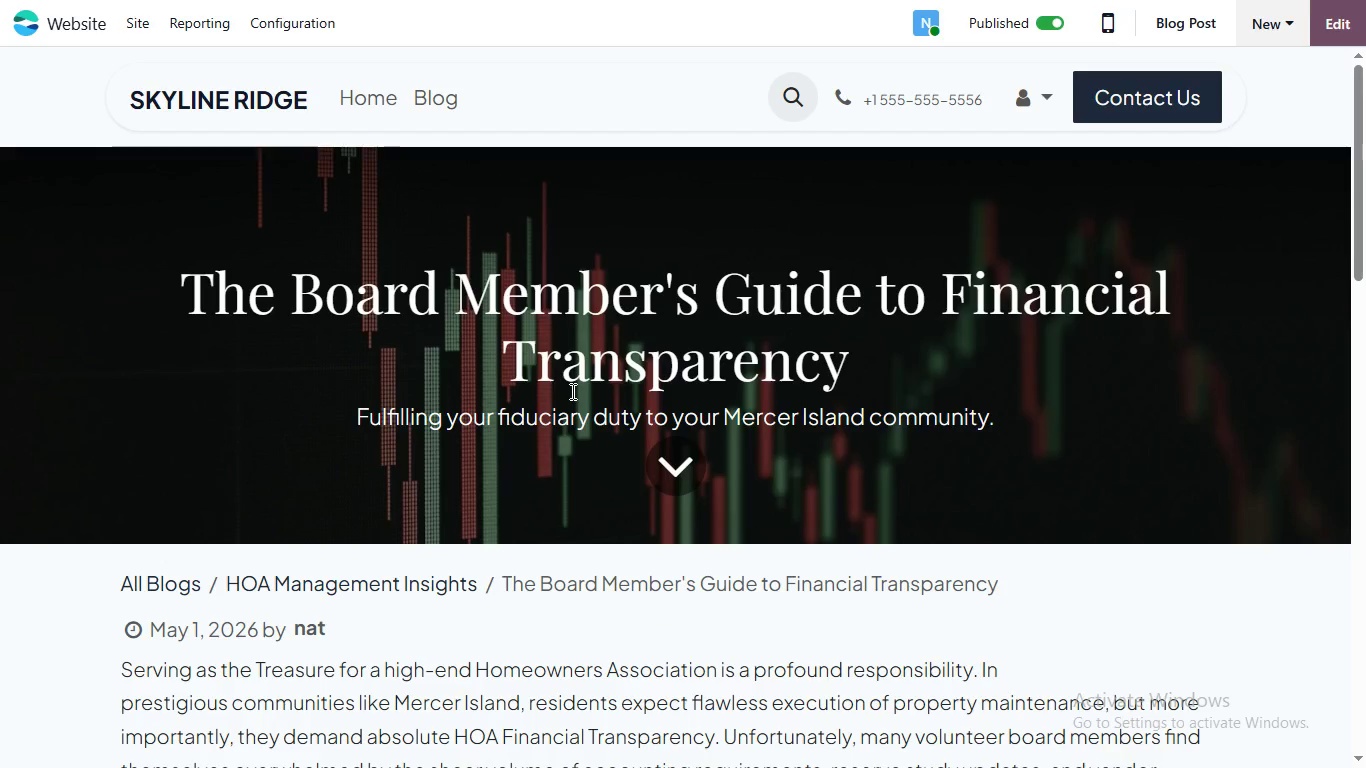 
wait(5.47)
 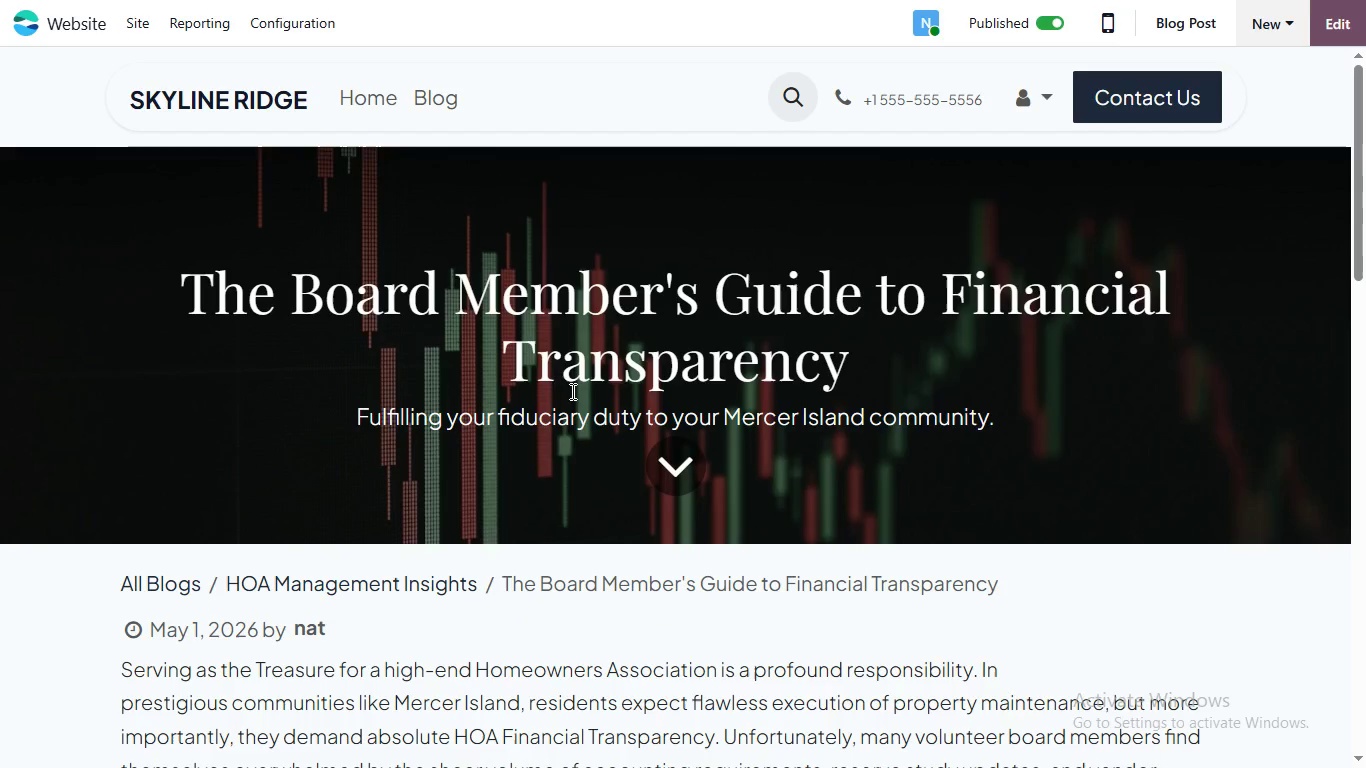 
scroll: coordinate [878, 374], scroll_direction: down, amount: 13.0
 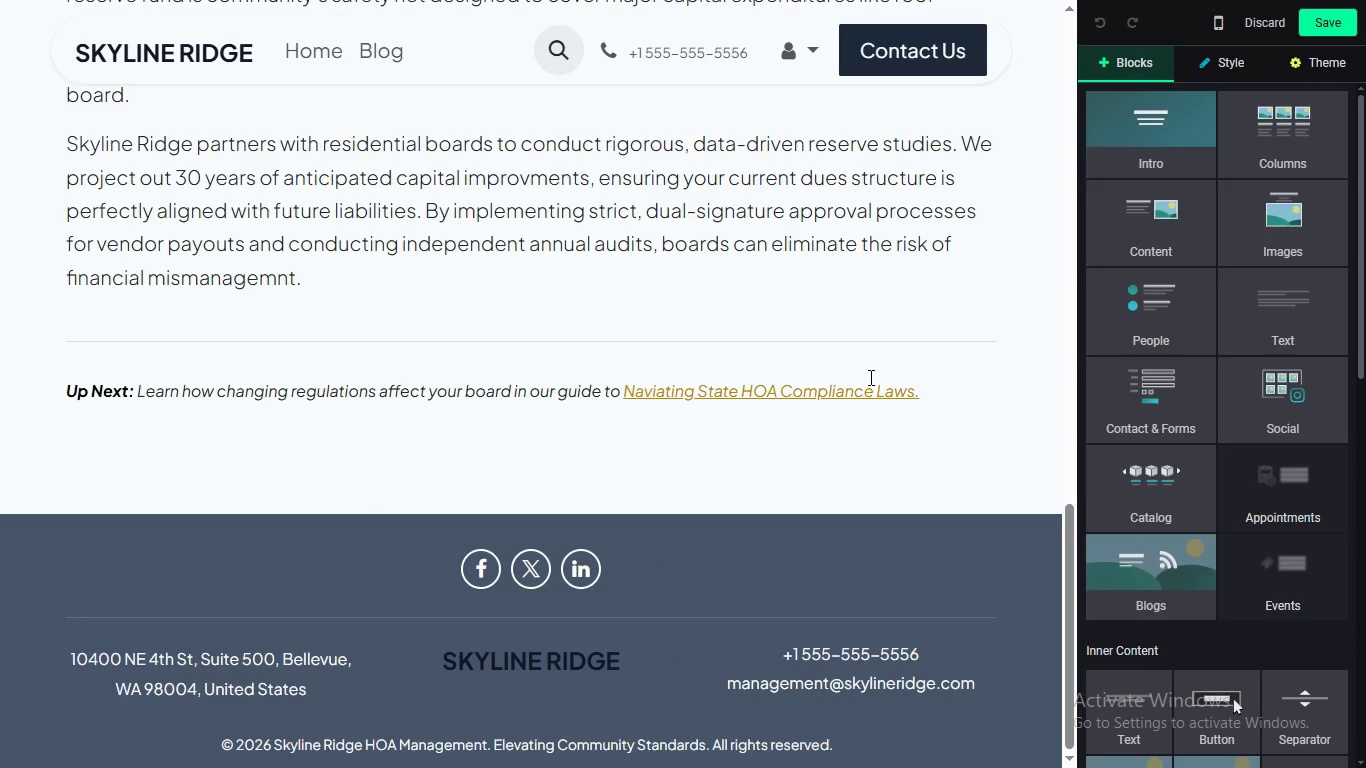 
left_click_drag(start_coordinate=[953, 401], to_coordinate=[624, 395])
 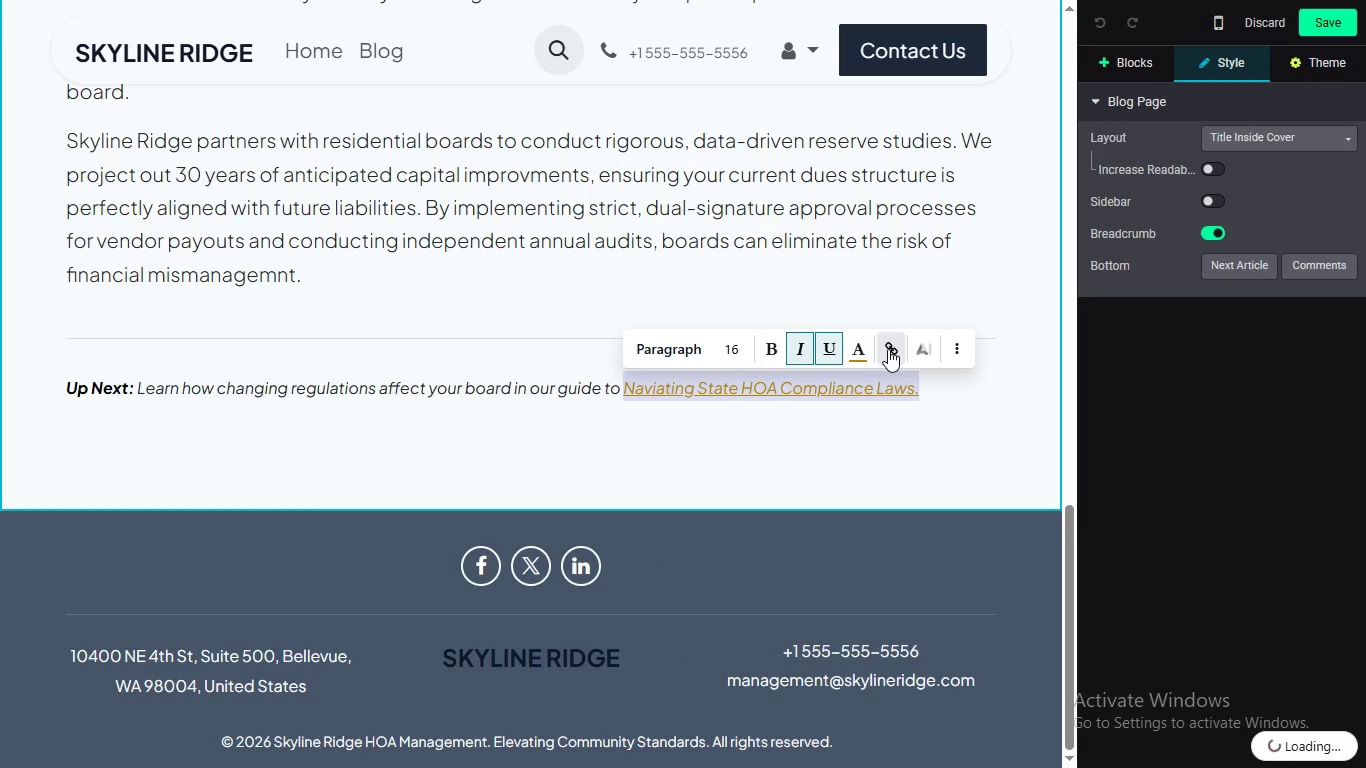 
left_click([888, 349])
 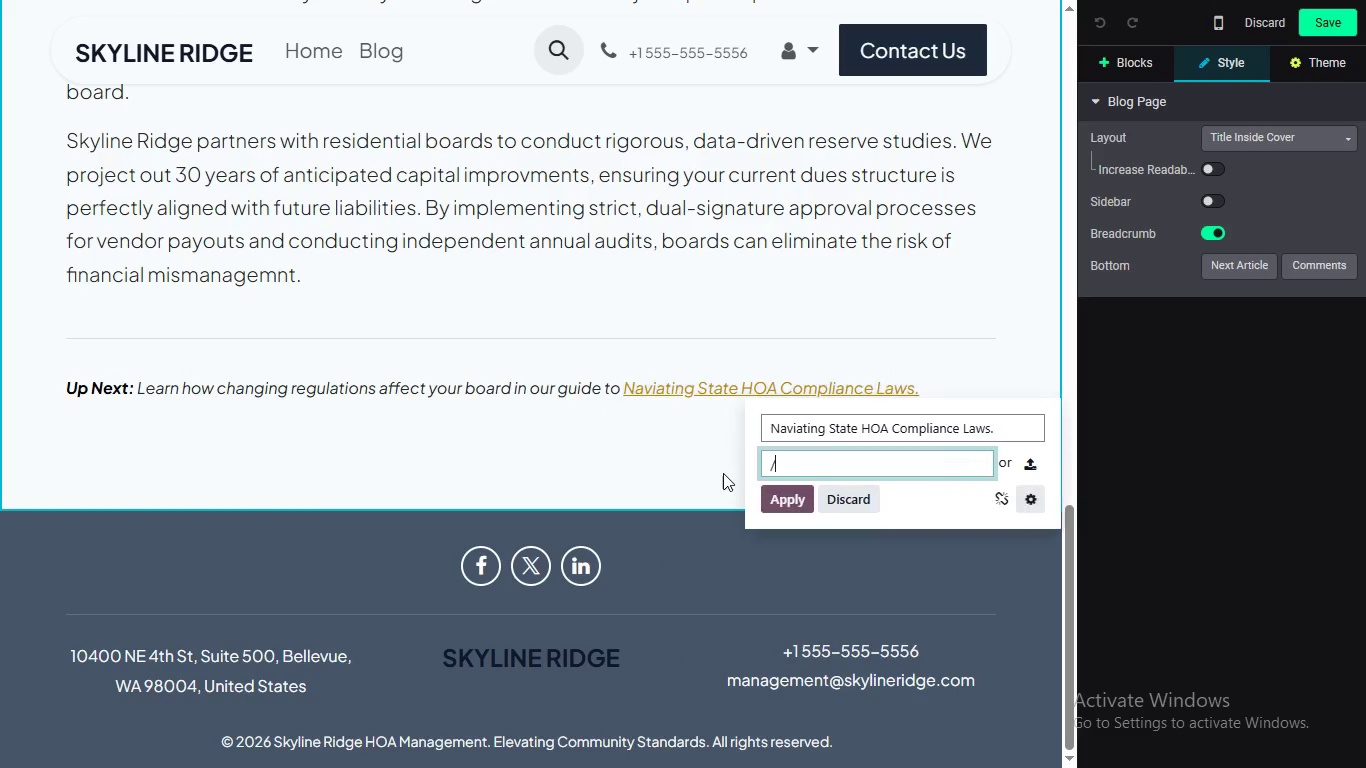 
key(Slash)
 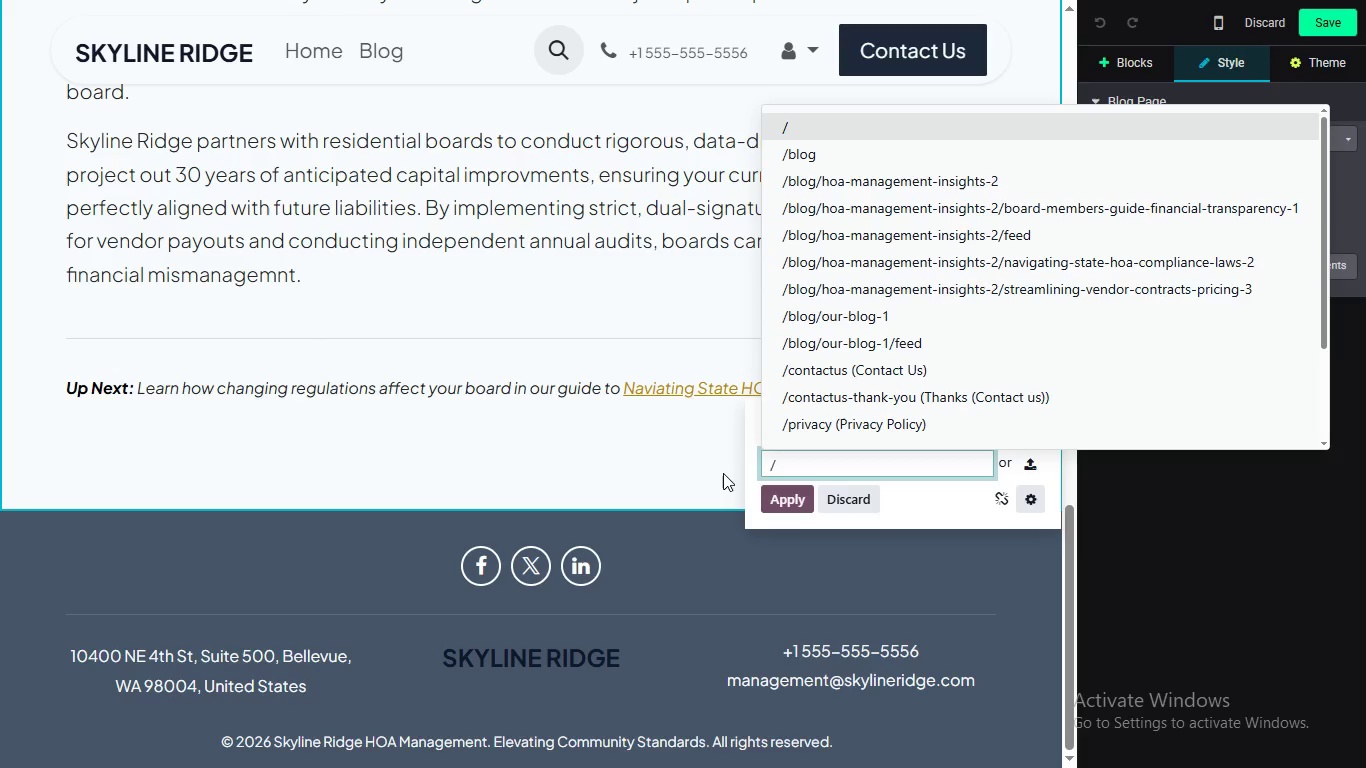 
wait(8.95)
 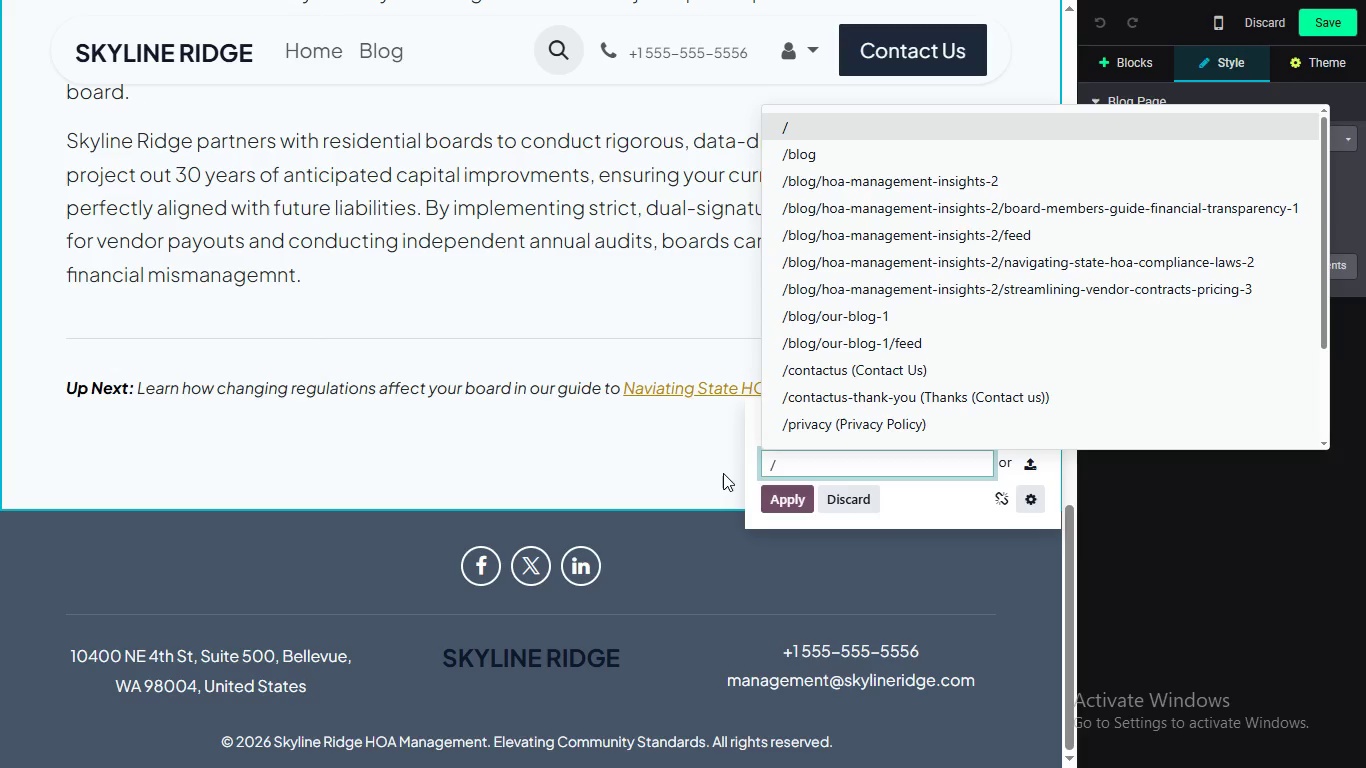 
type(navi)
 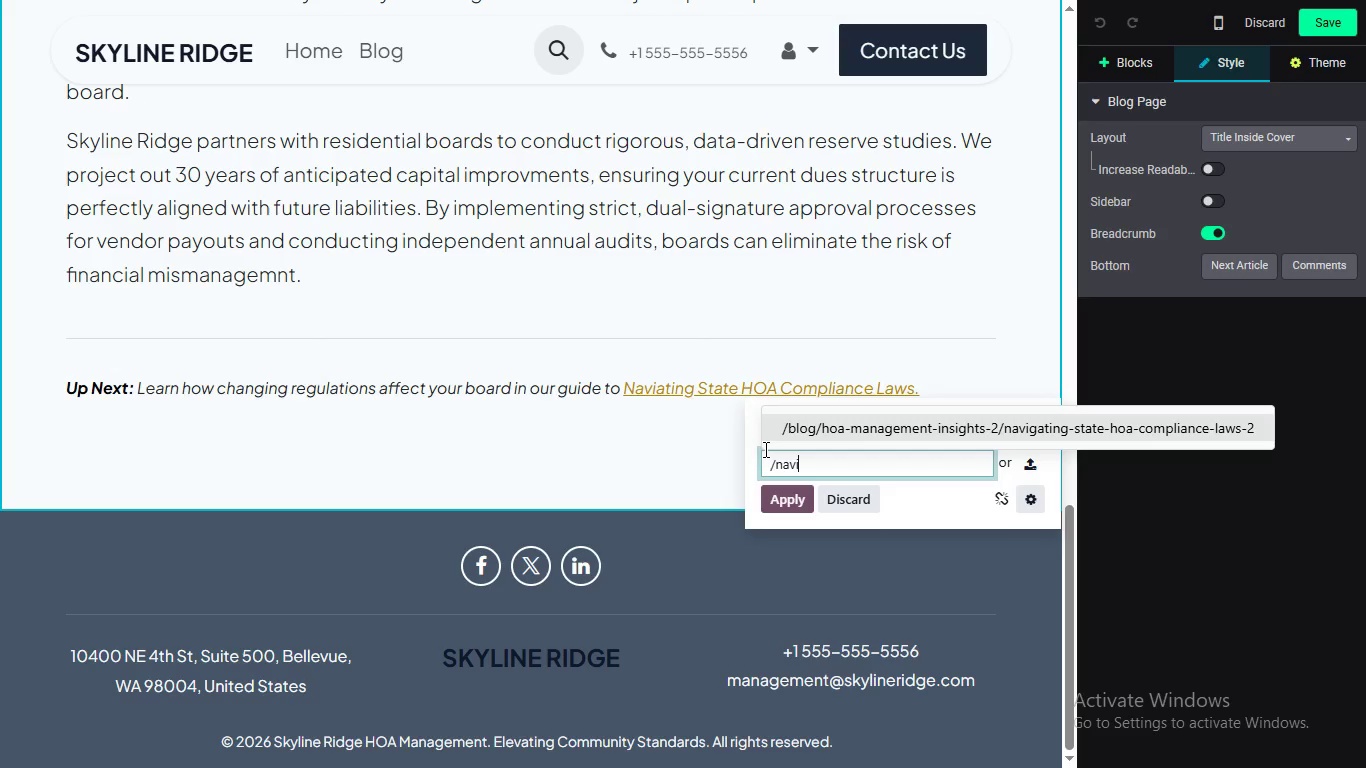 
left_click([798, 423])
 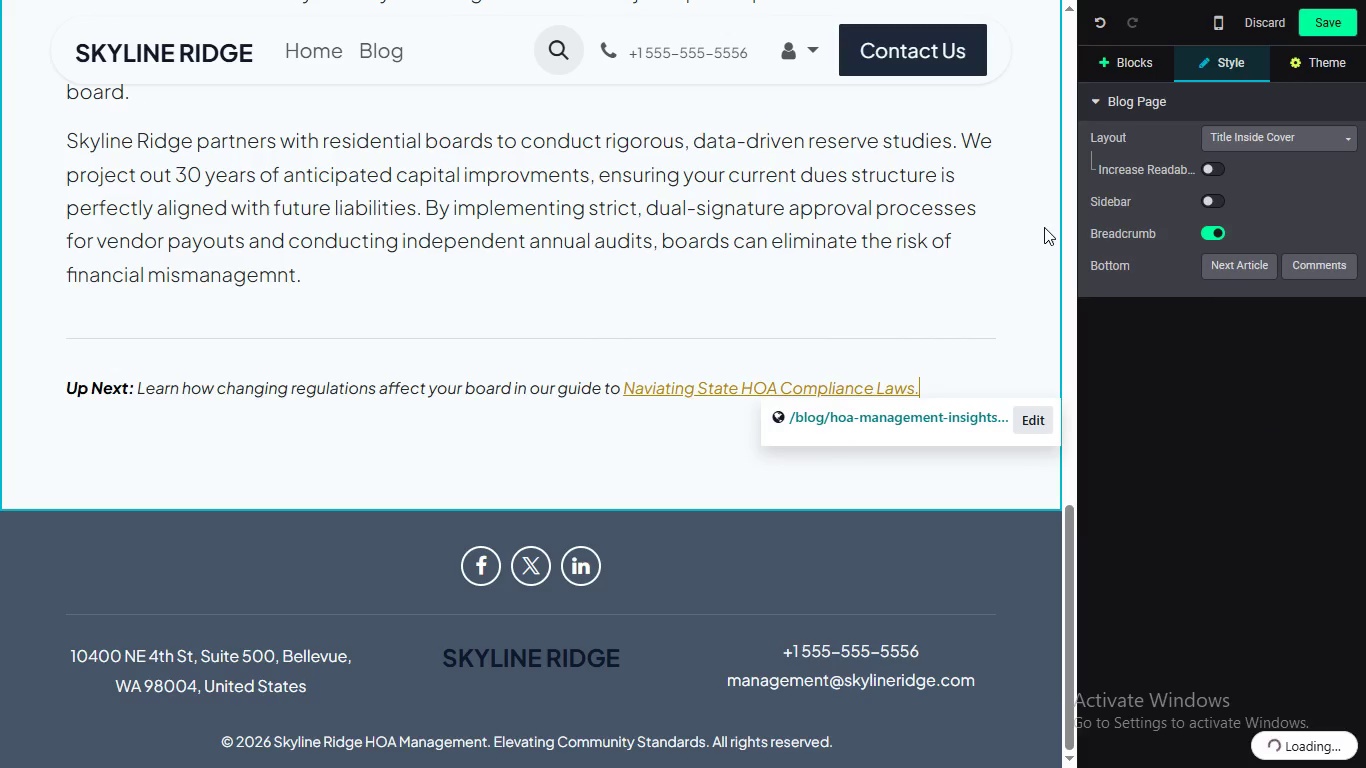 
left_click([1355, 27])
 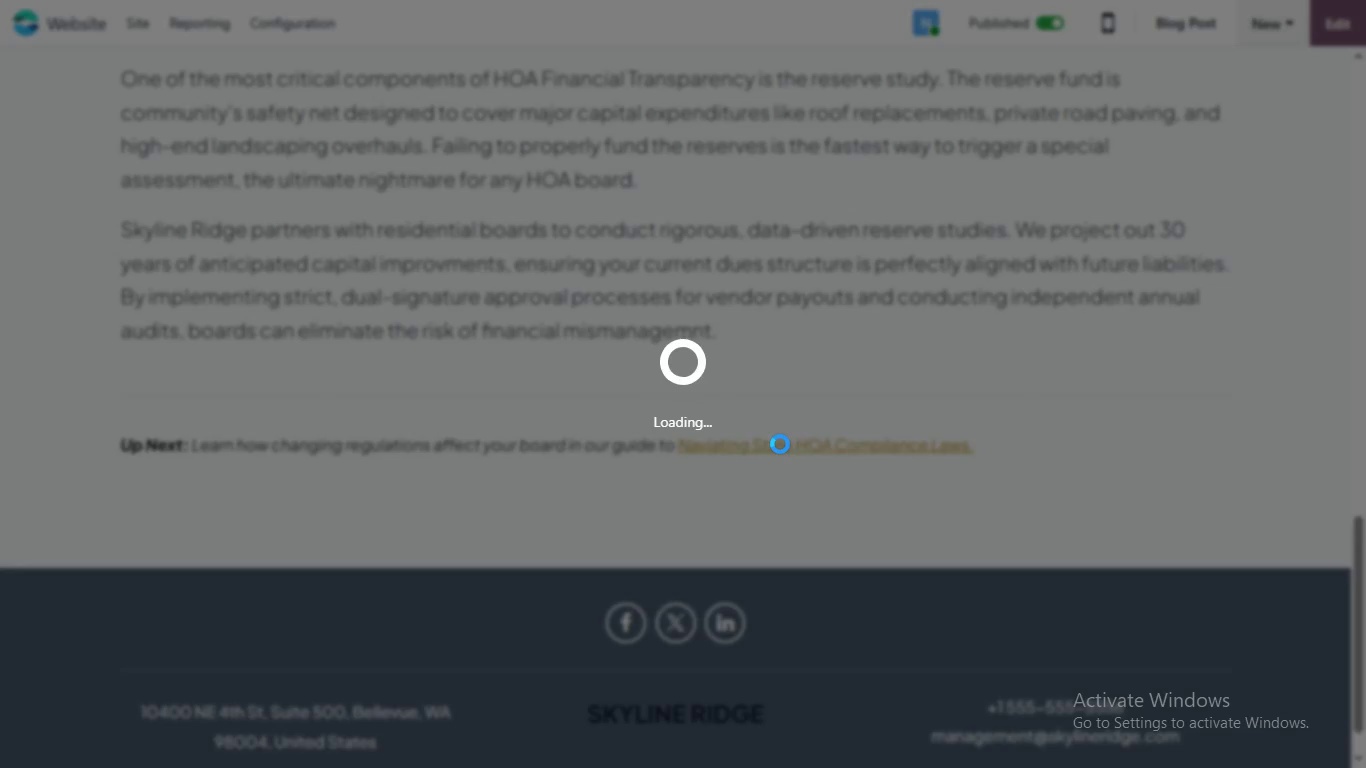 
wait(7.3)
 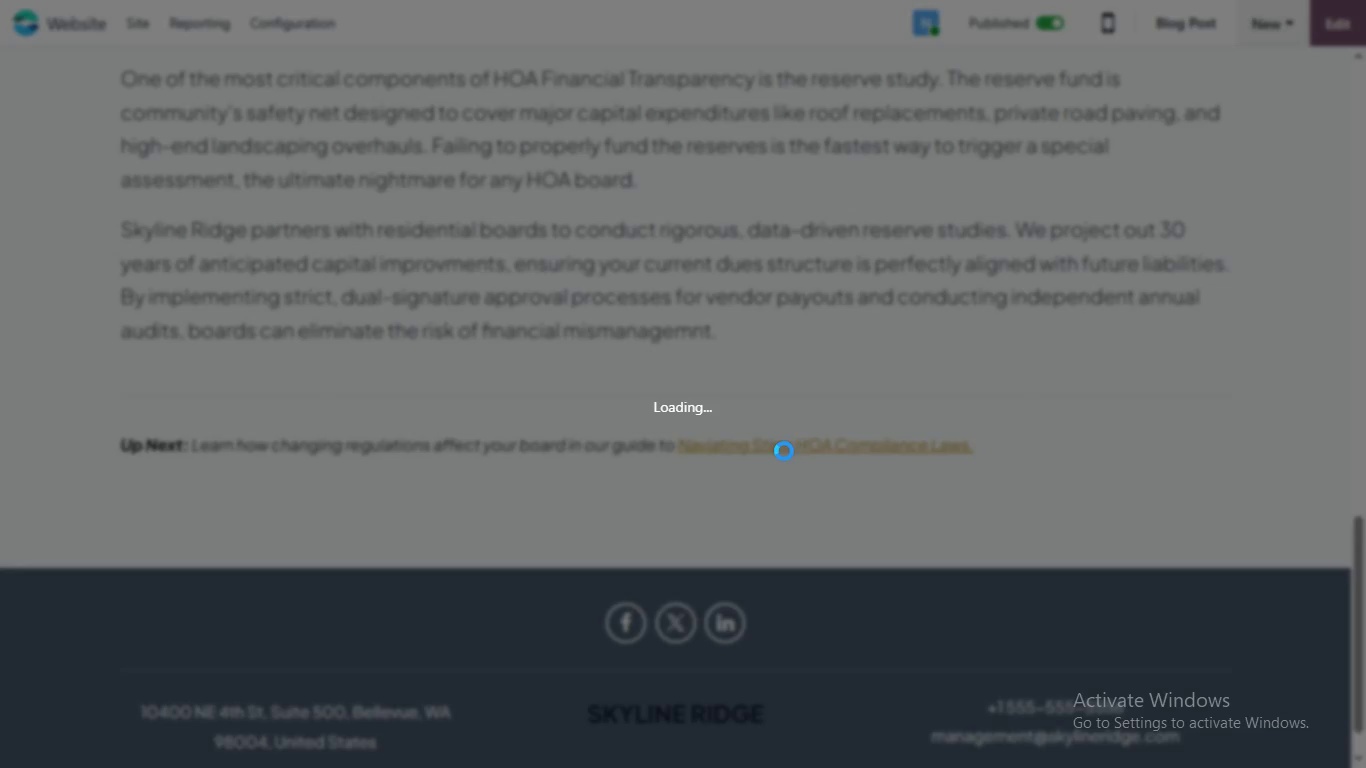 
left_click([773, 538])
 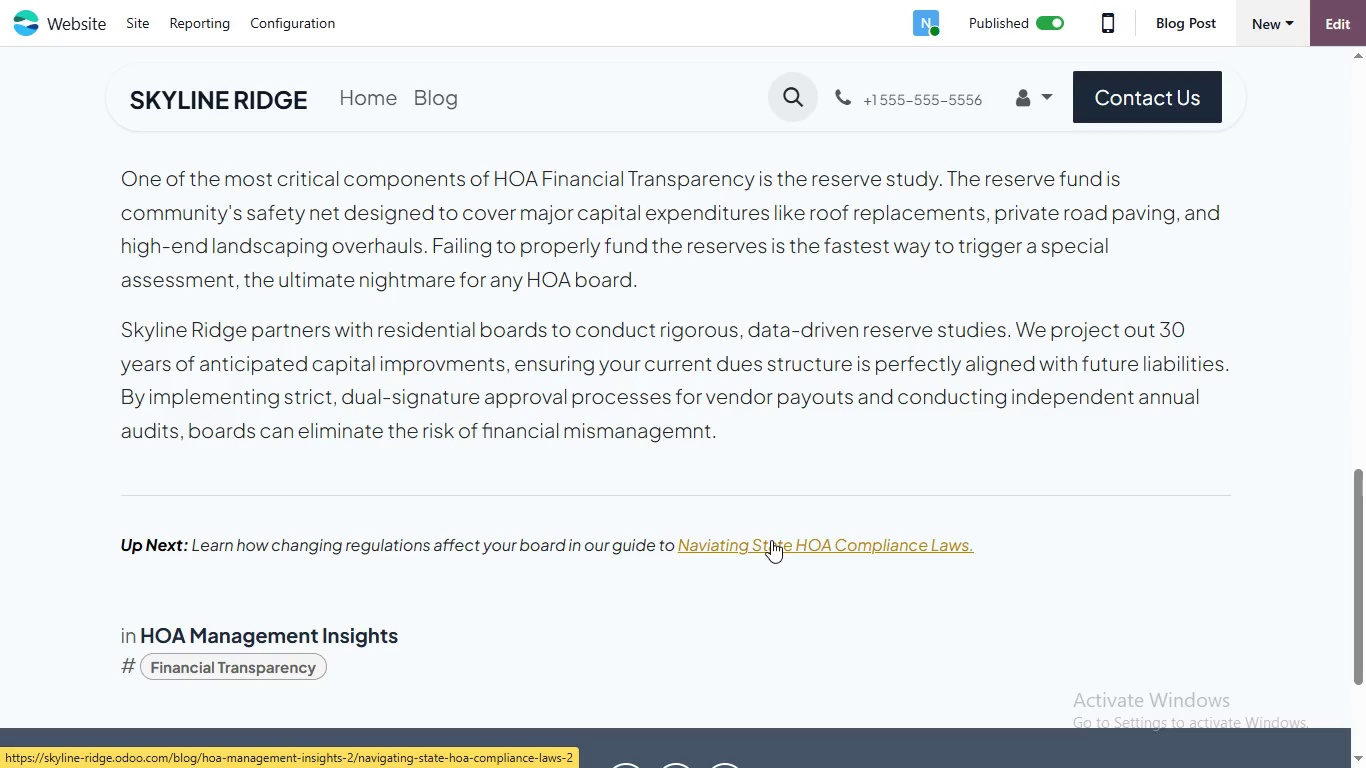 
left_click([771, 540])
 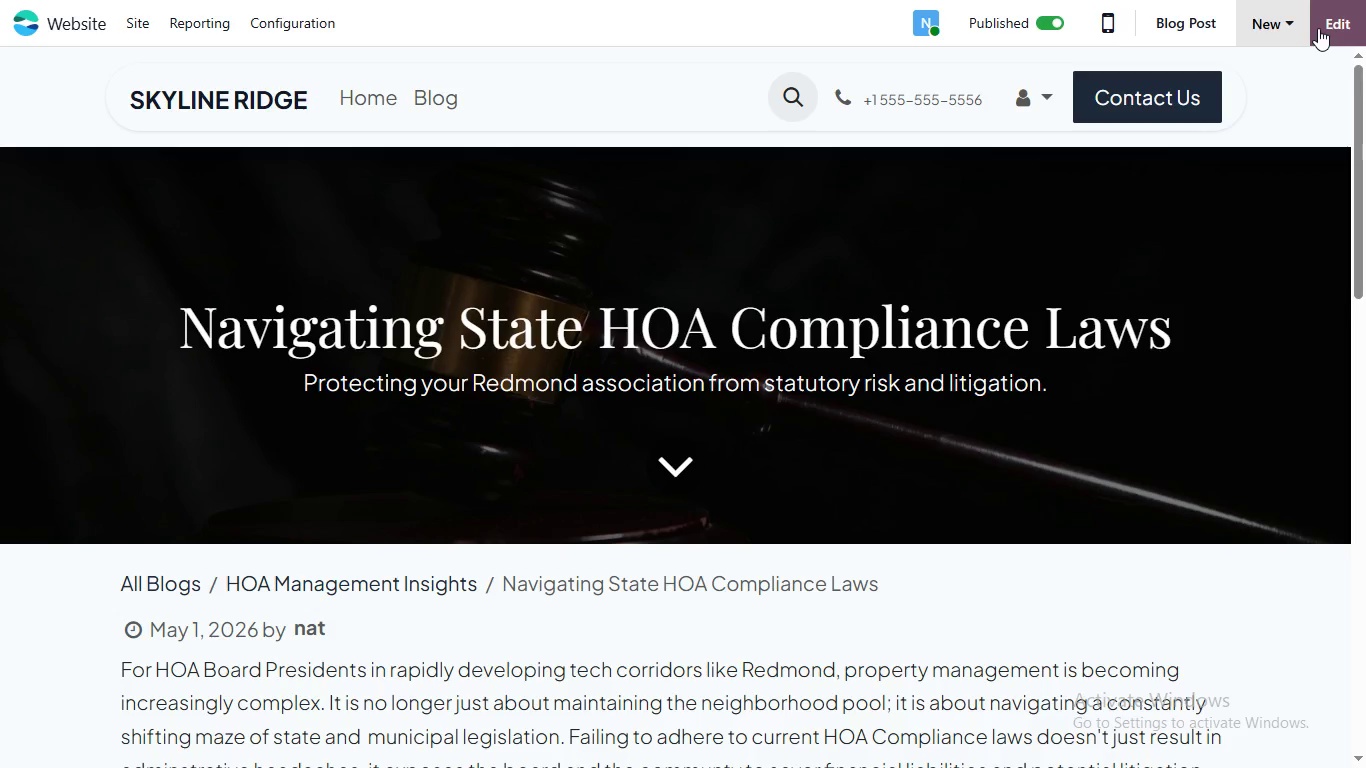 
left_click([1319, 25])
 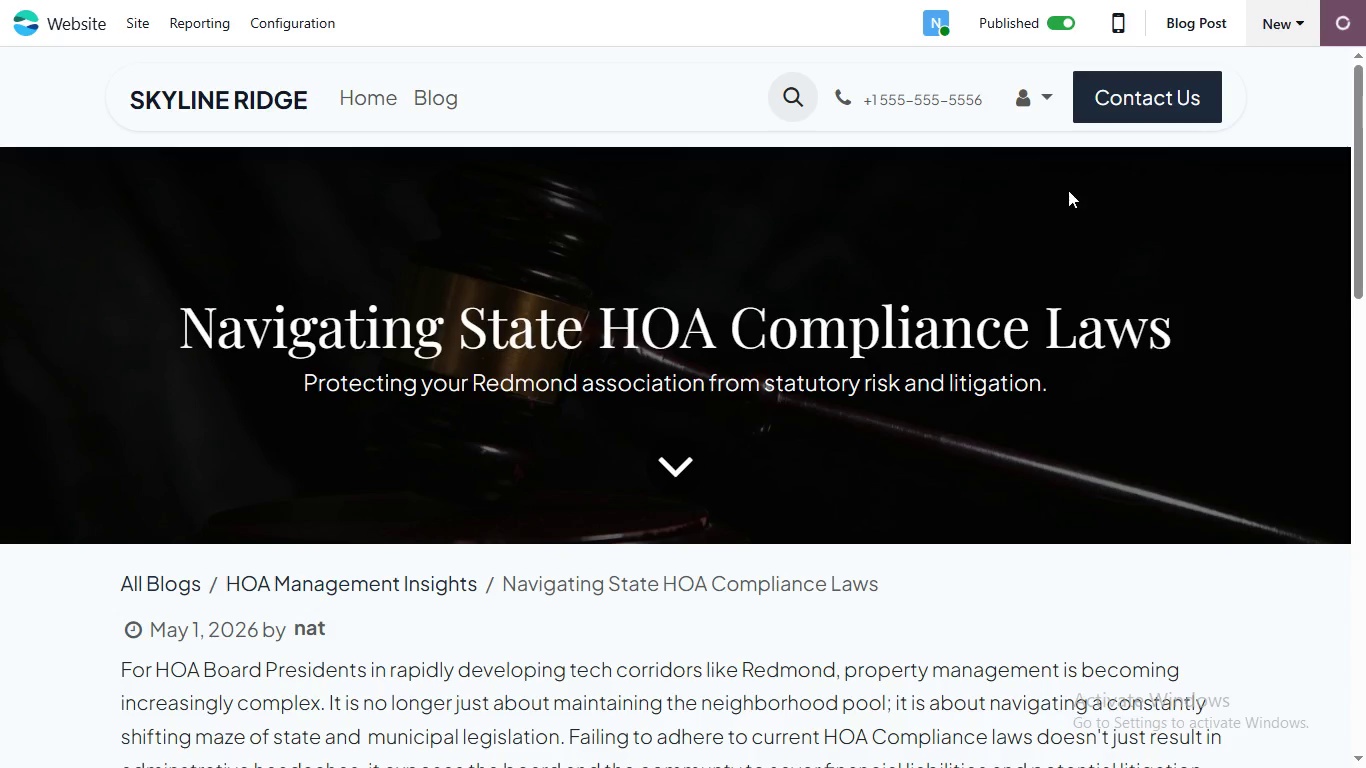 
scroll: coordinate [853, 288], scroll_direction: down, amount: 4.0
 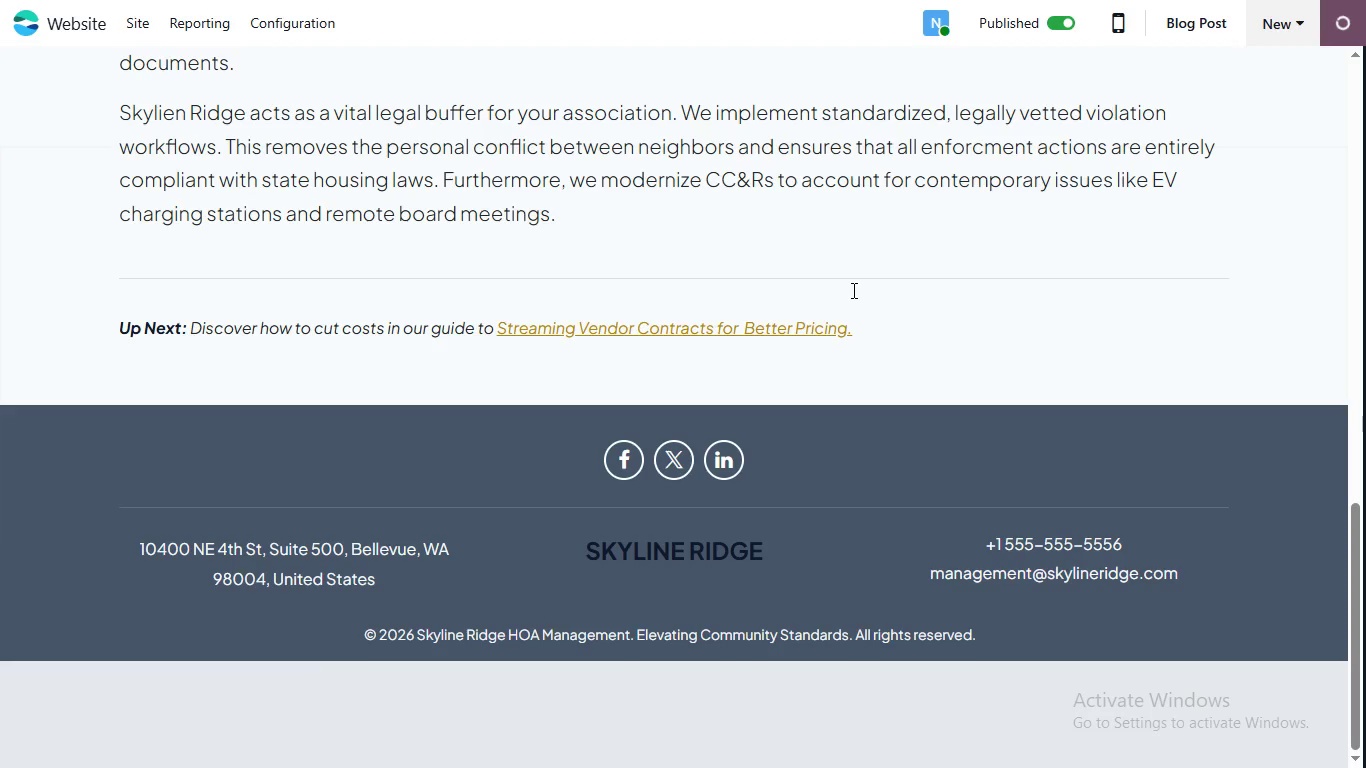 
left_click_drag(start_coordinate=[804, 527], to_coordinate=[443, 541])
 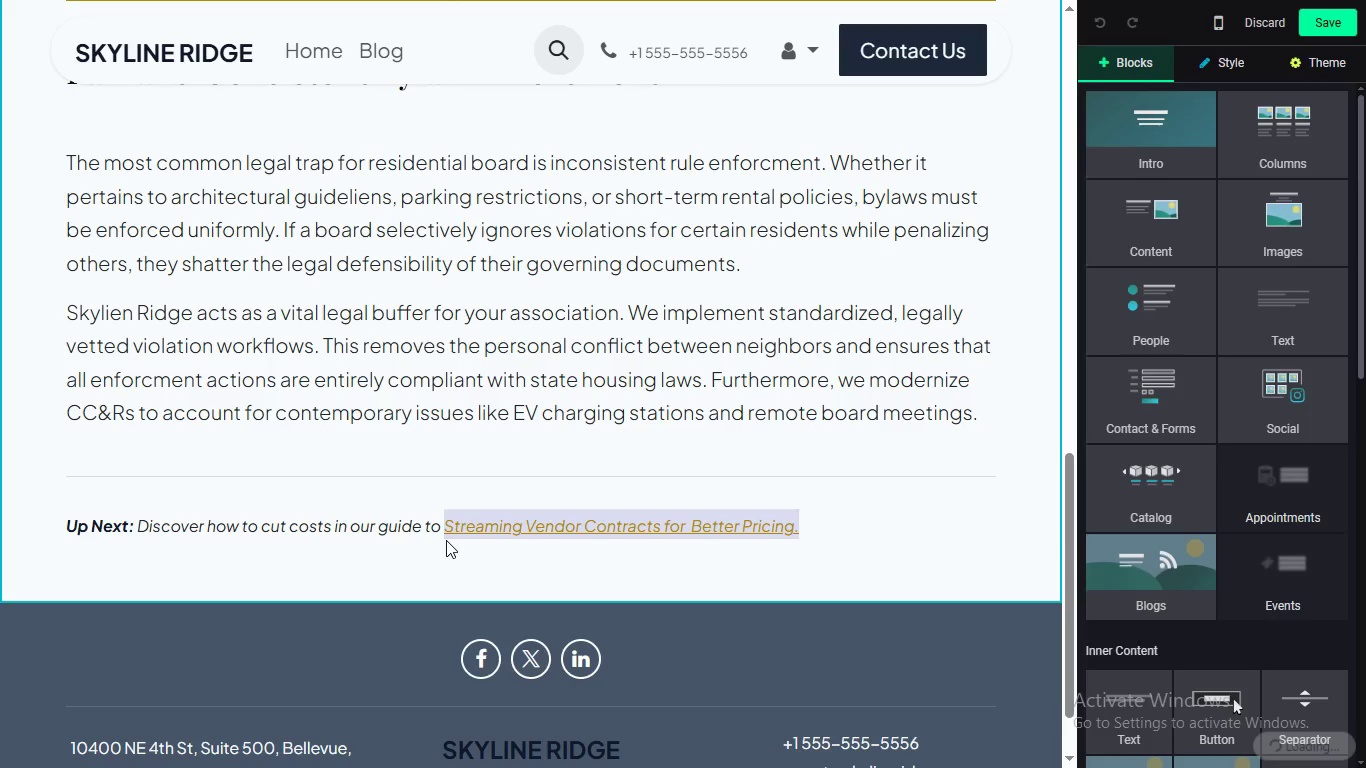 
left_click([708, 479])
 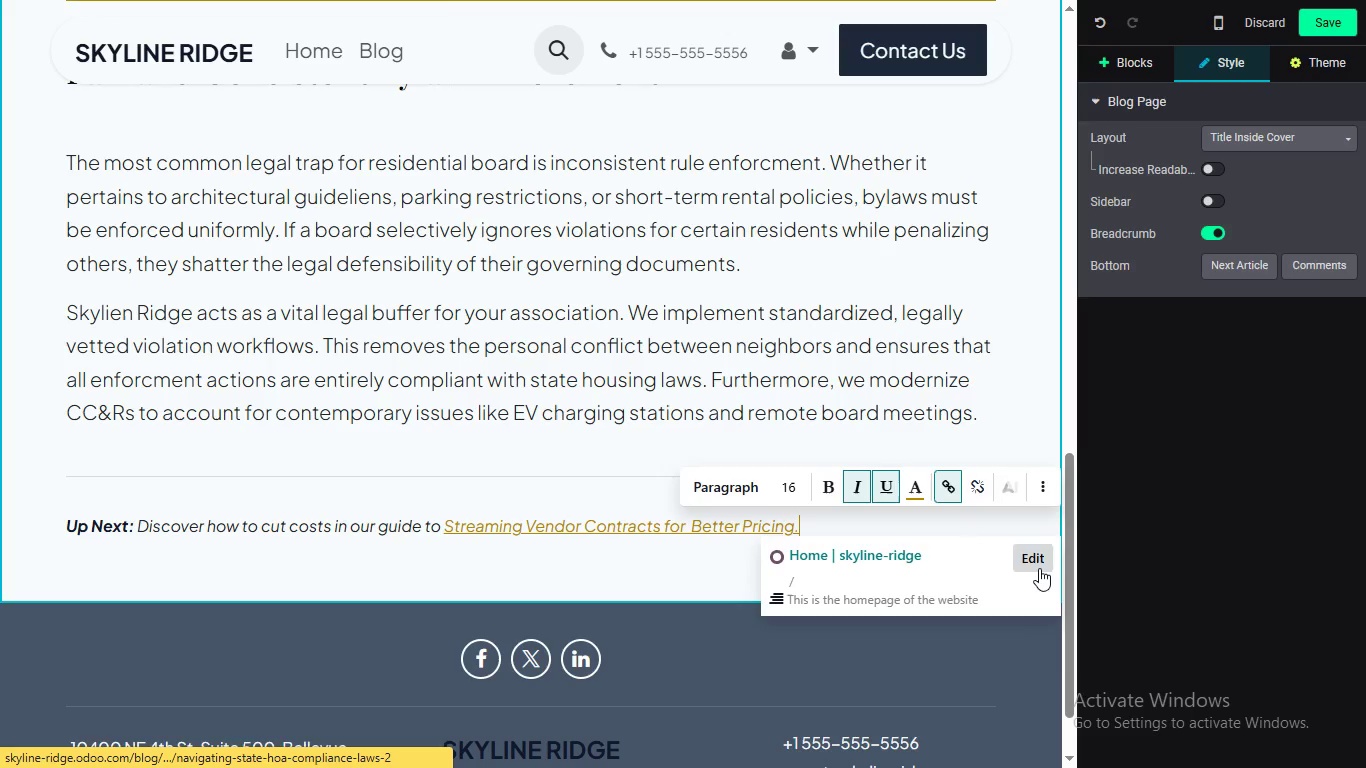 
left_click([1039, 568])
 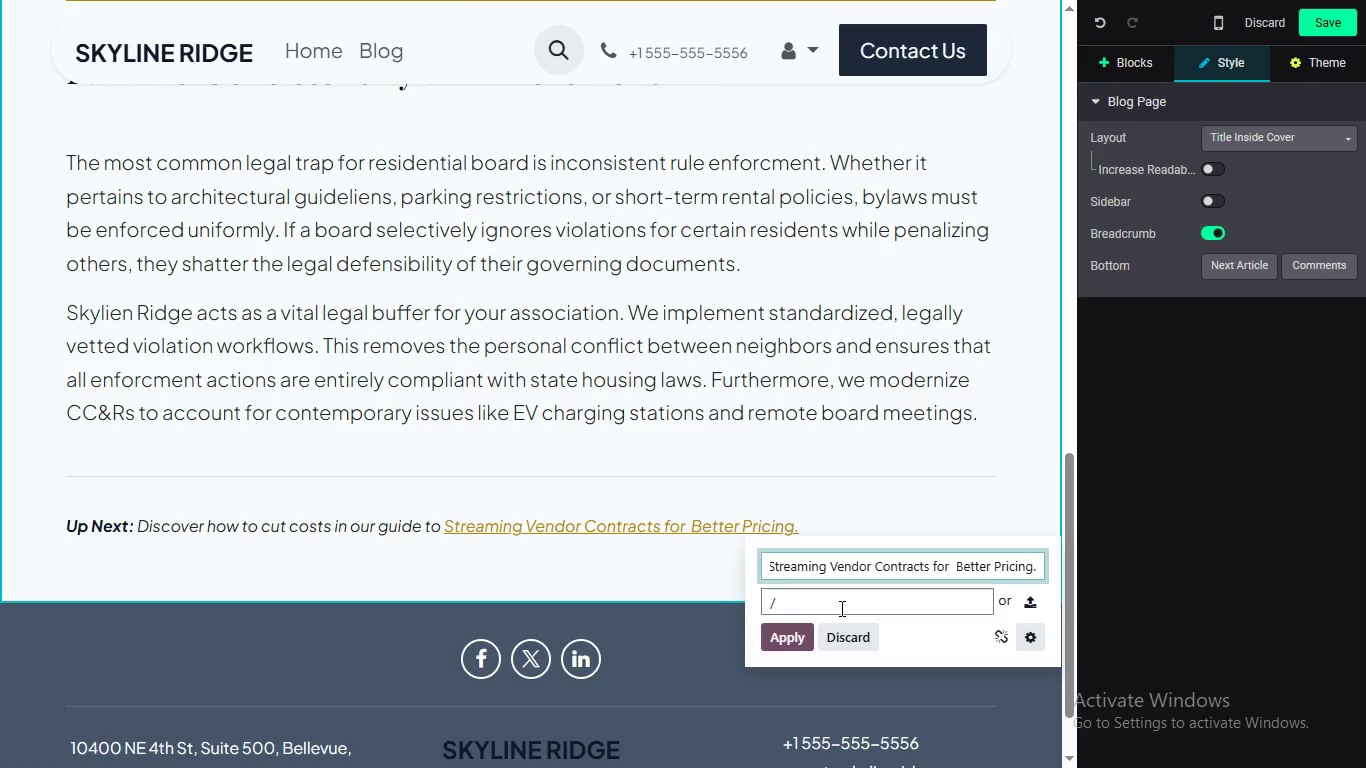 
left_click([841, 607])
 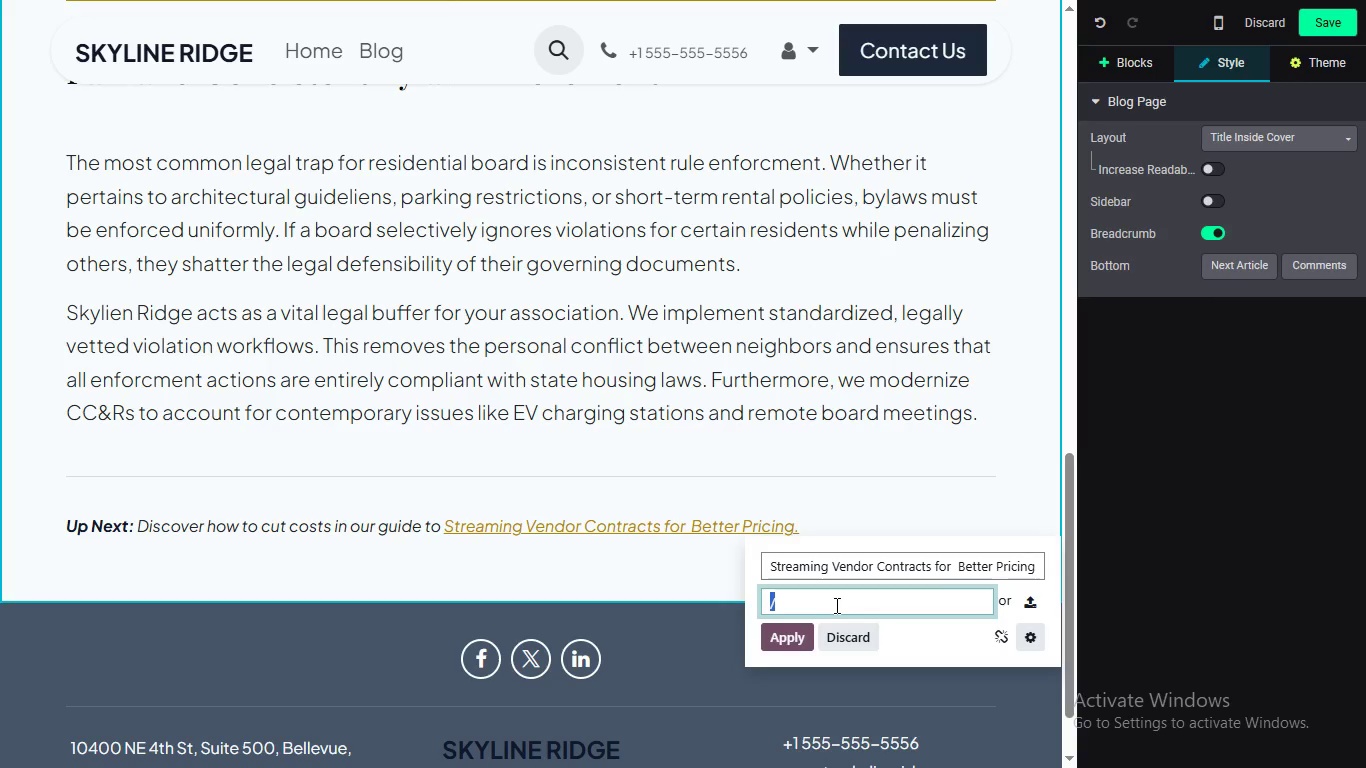 
wait(11.14)
 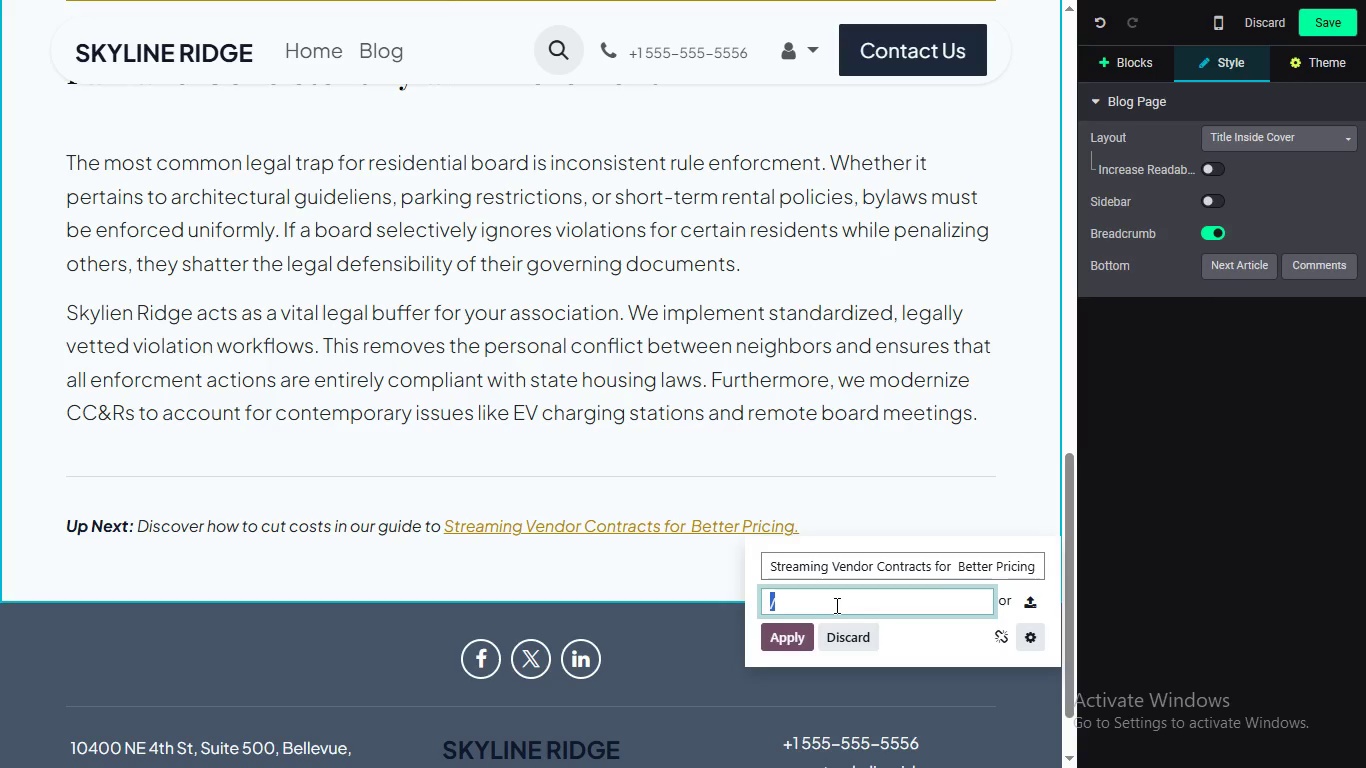 
type(/st)
 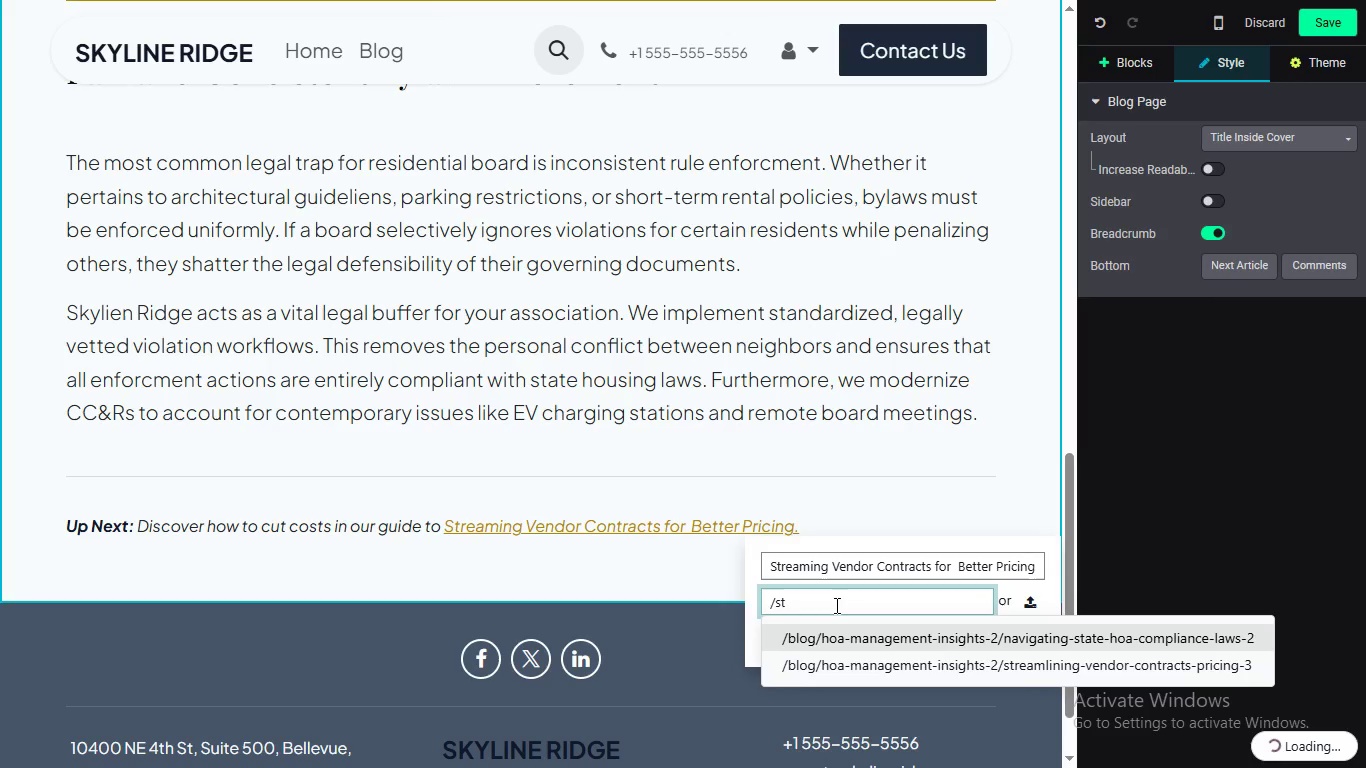 
type(ra)
 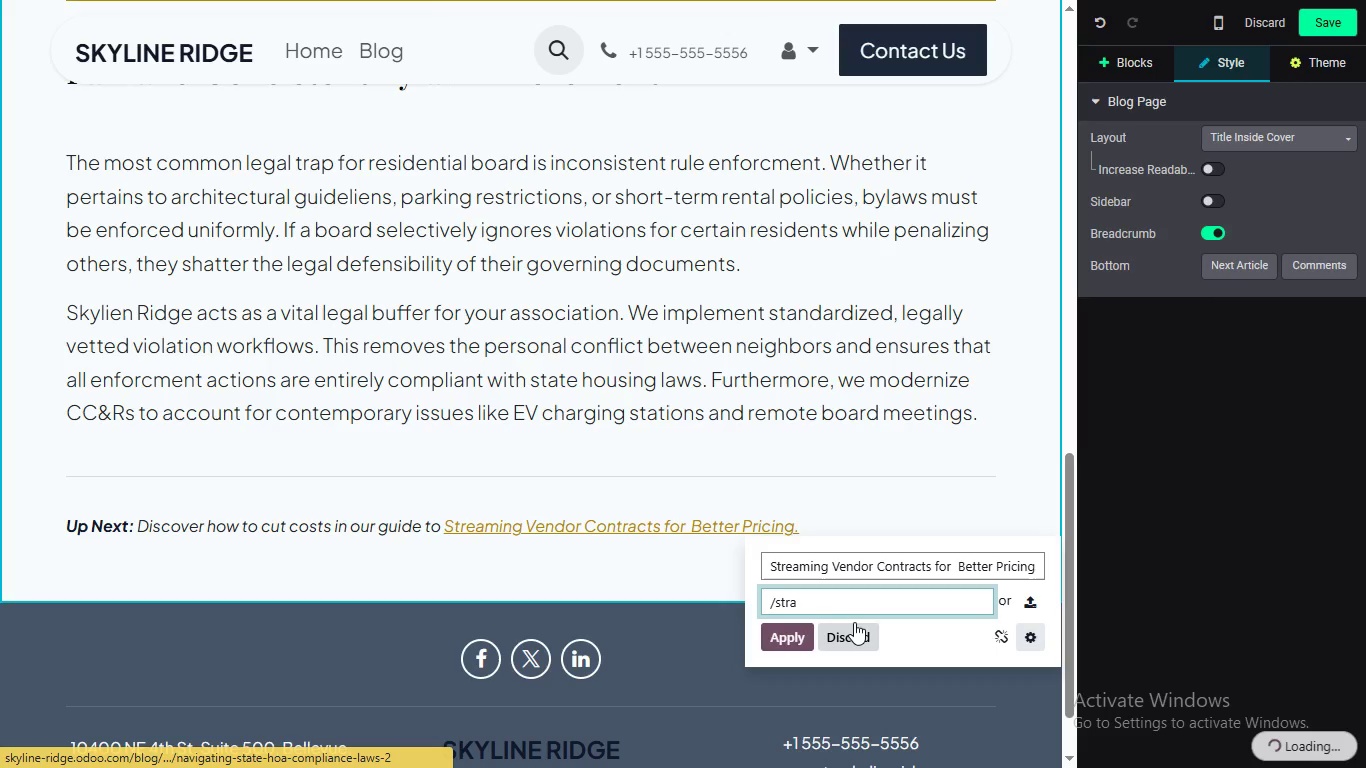 
key(Backspace)
type(ea)
 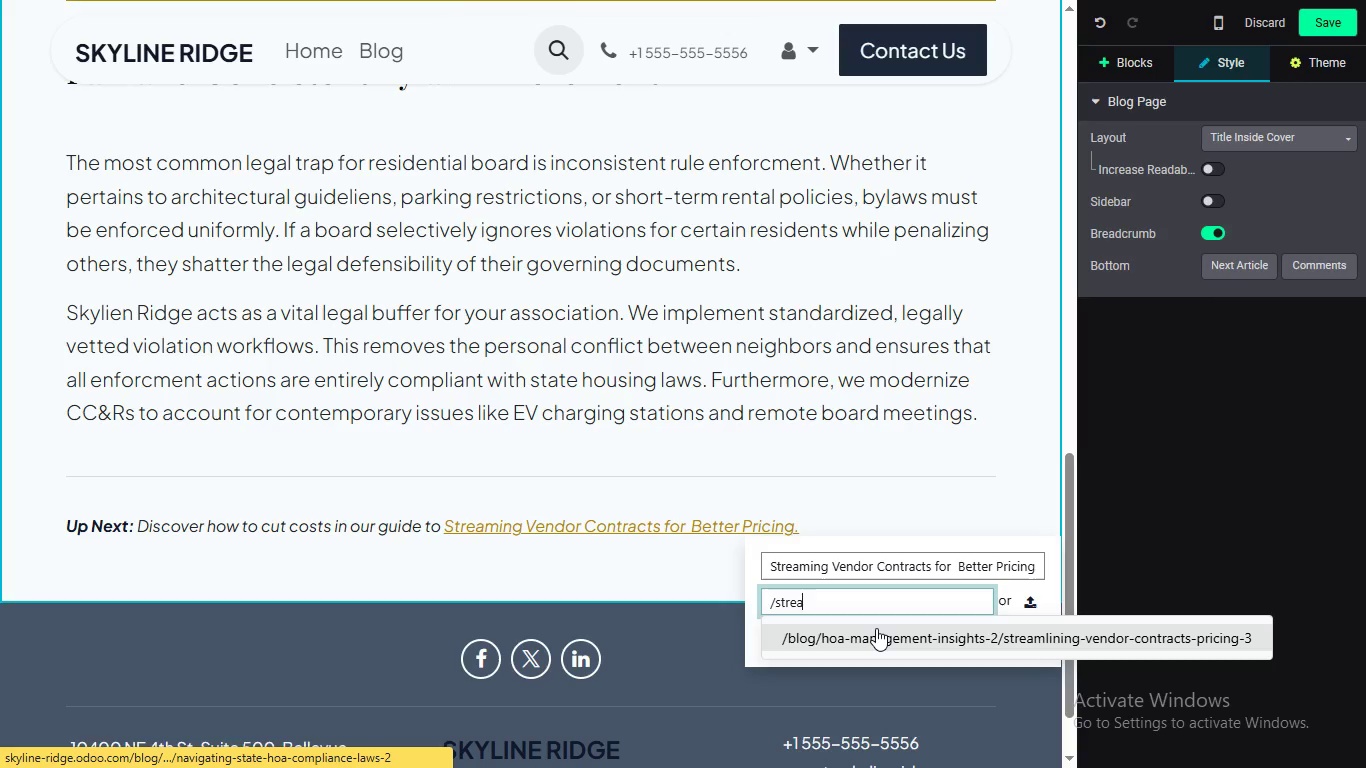 
left_click([876, 628])
 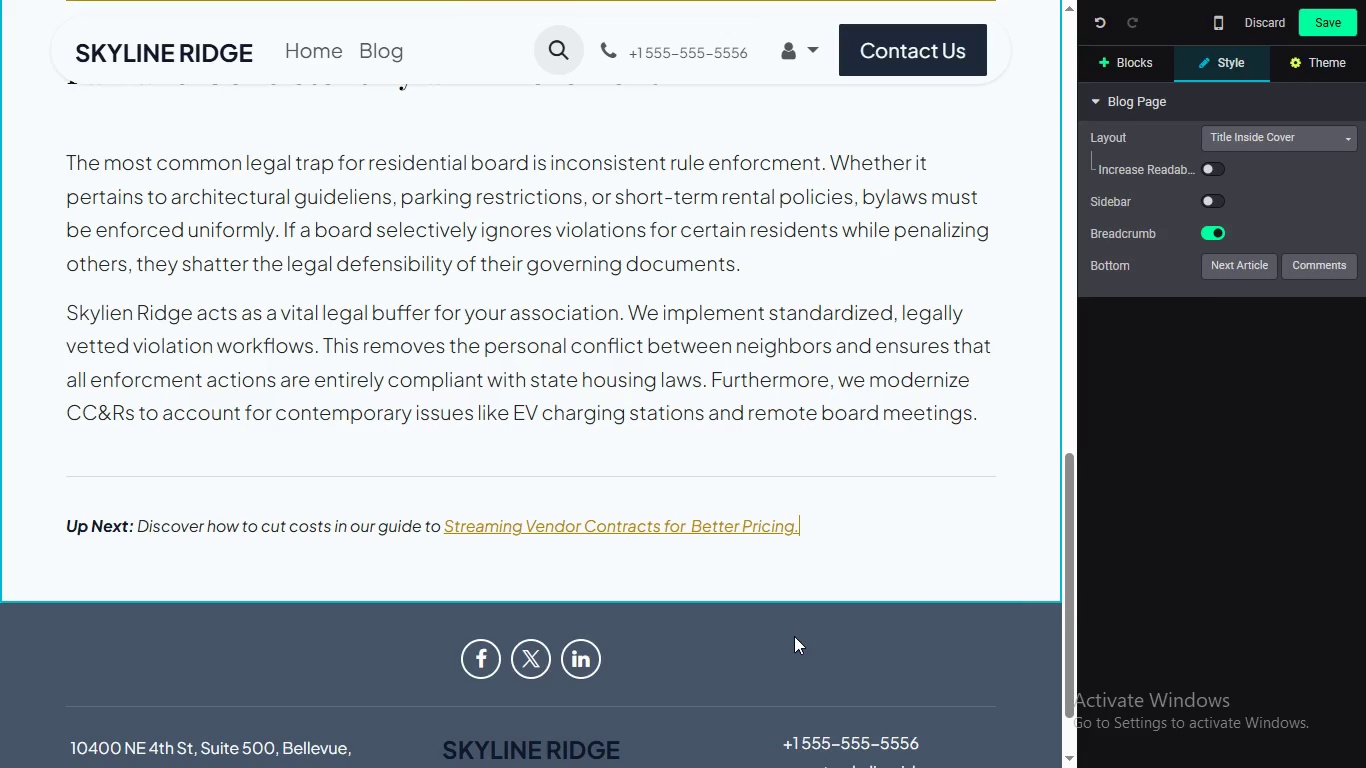 
left_click([794, 636])
 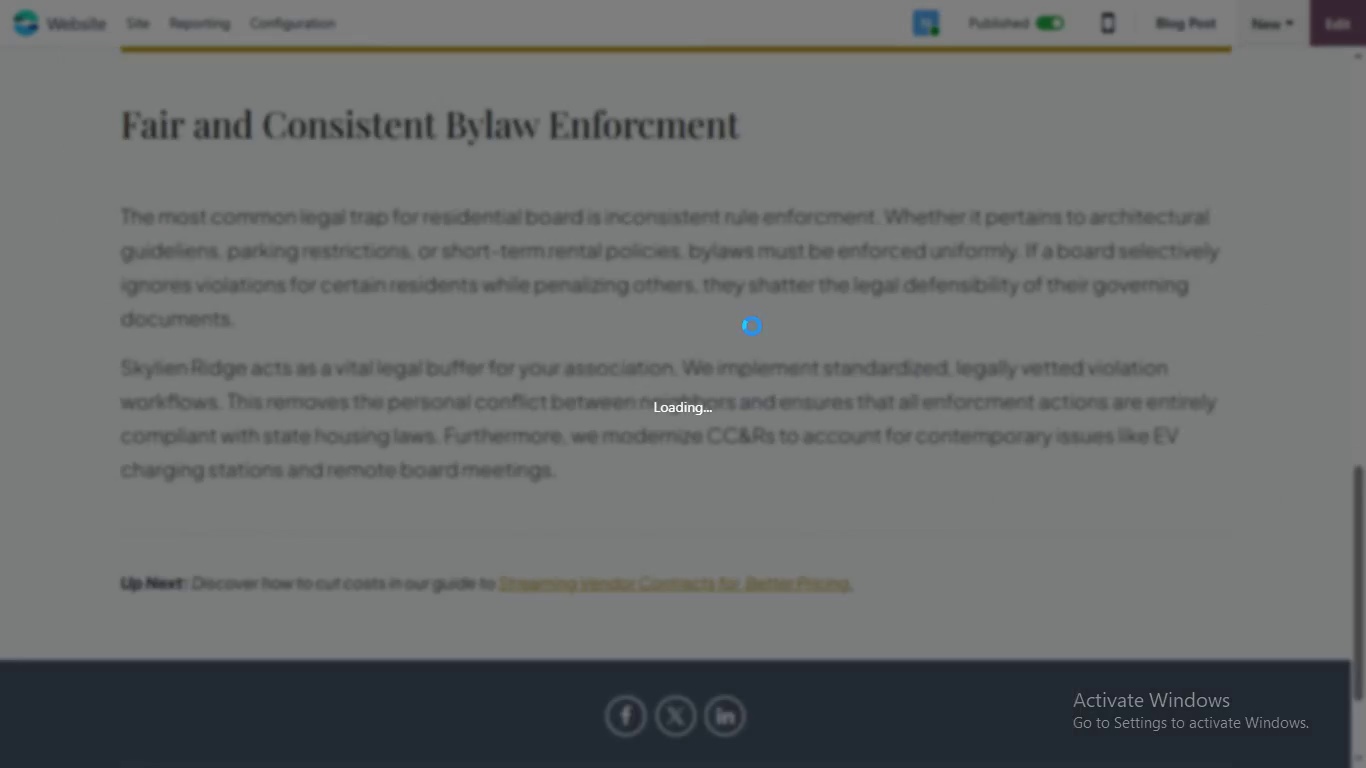 
wait(9.8)
 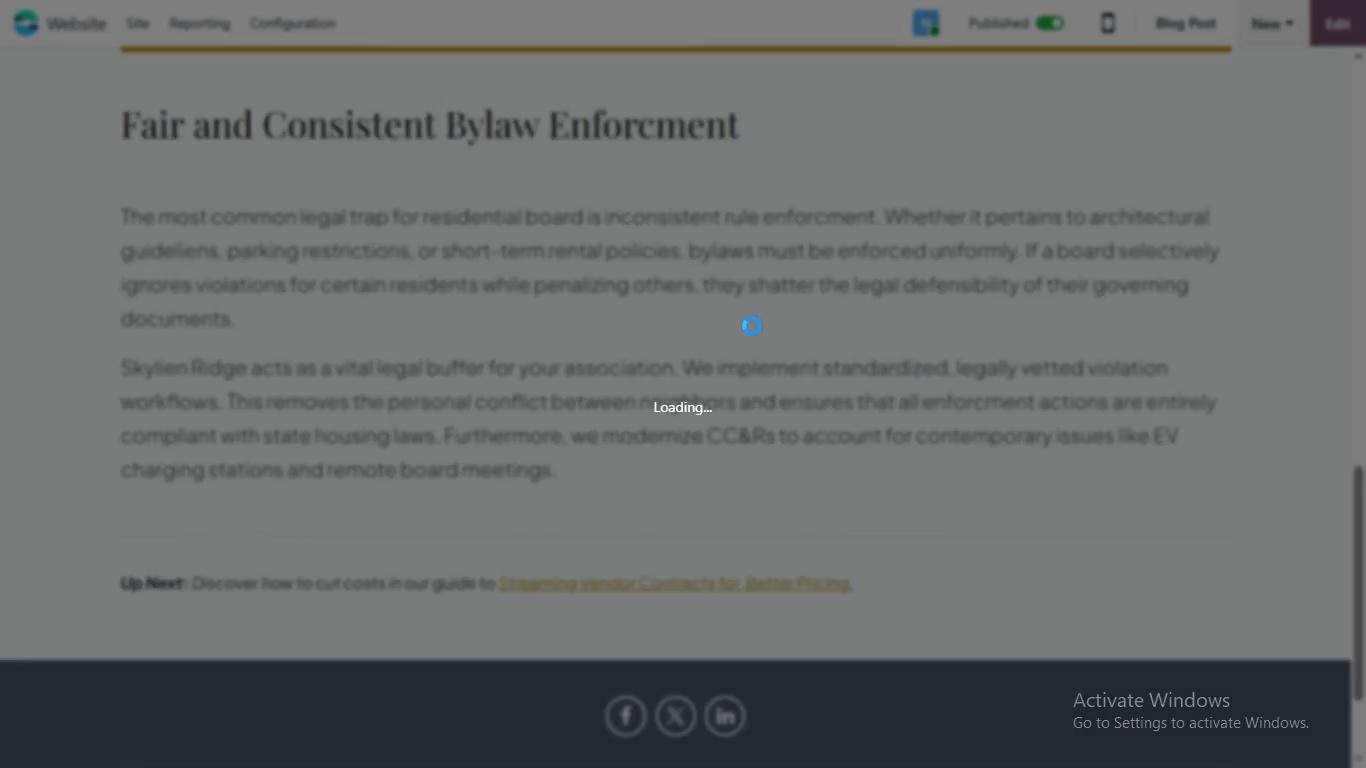 
left_click([711, 592])
 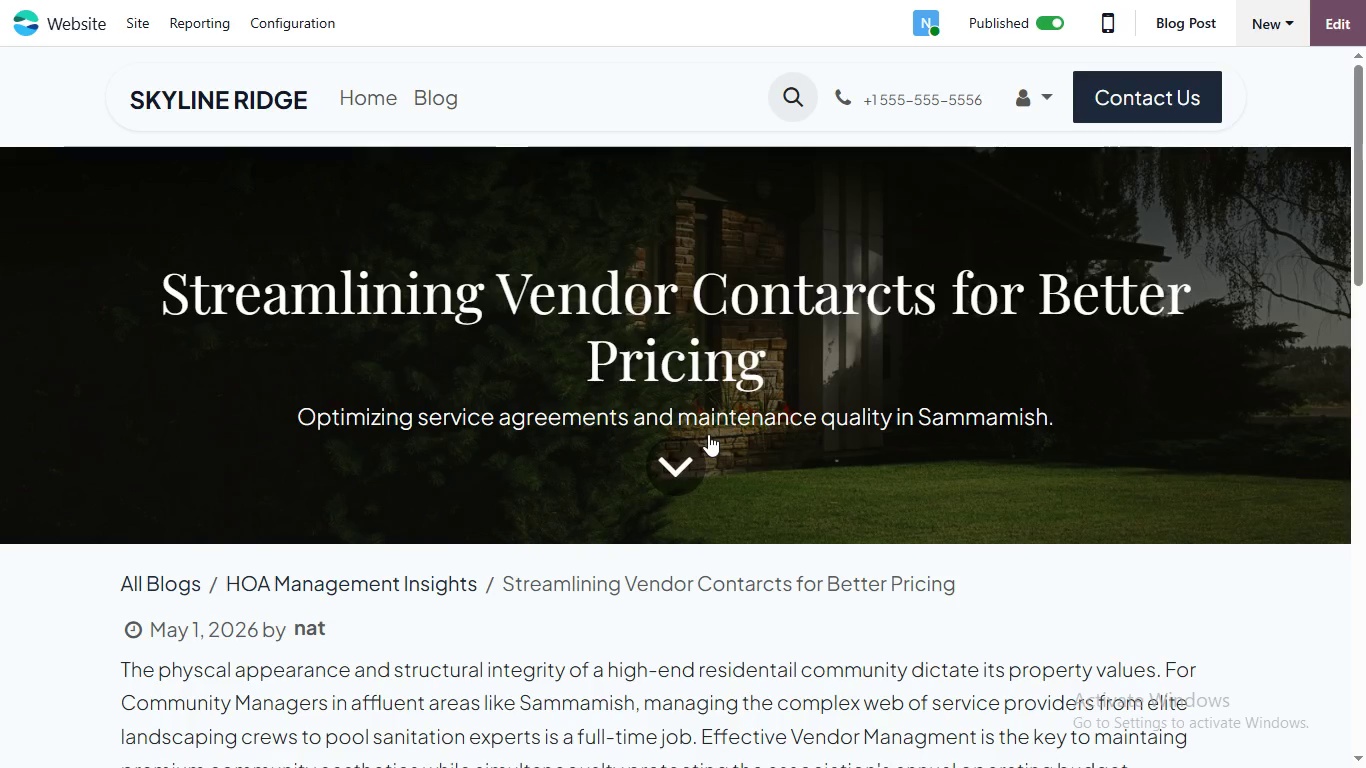 
wait(6.17)
 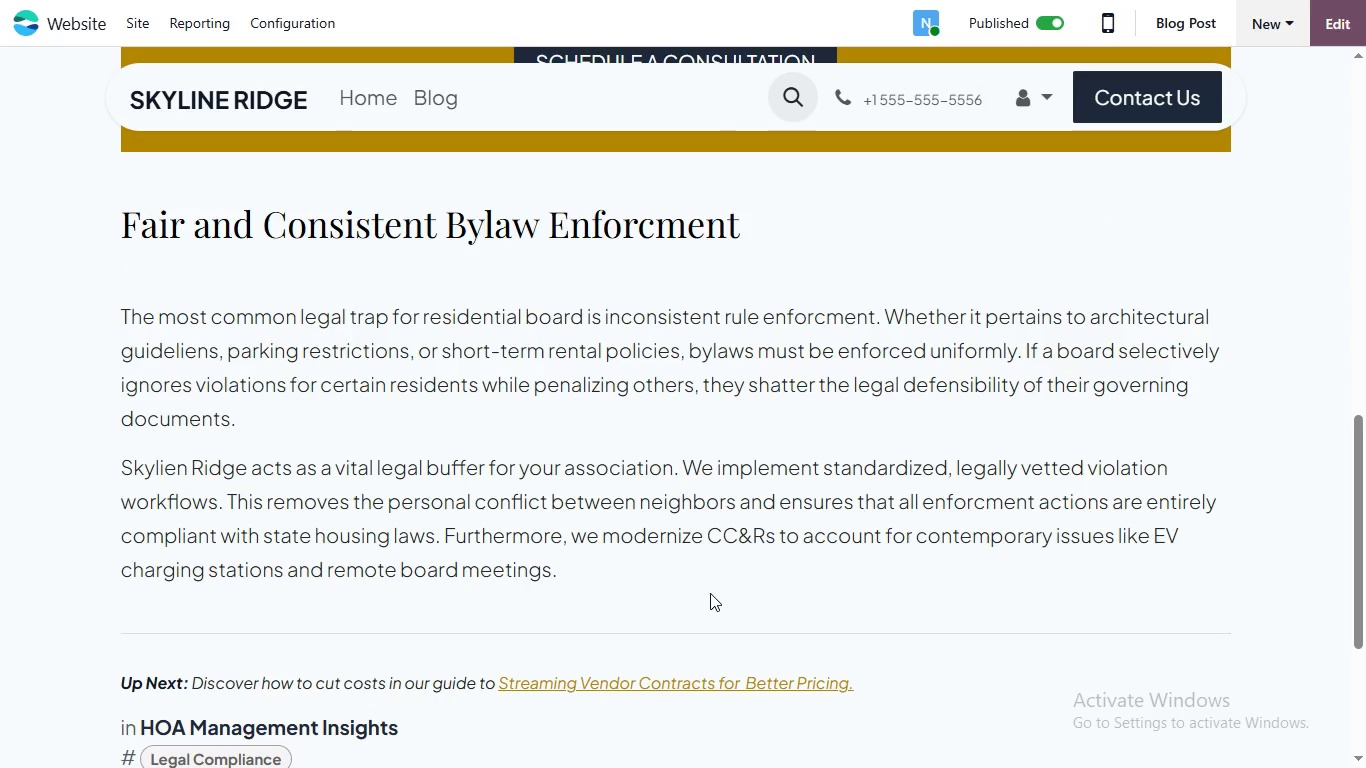 
left_click([1313, 9])
 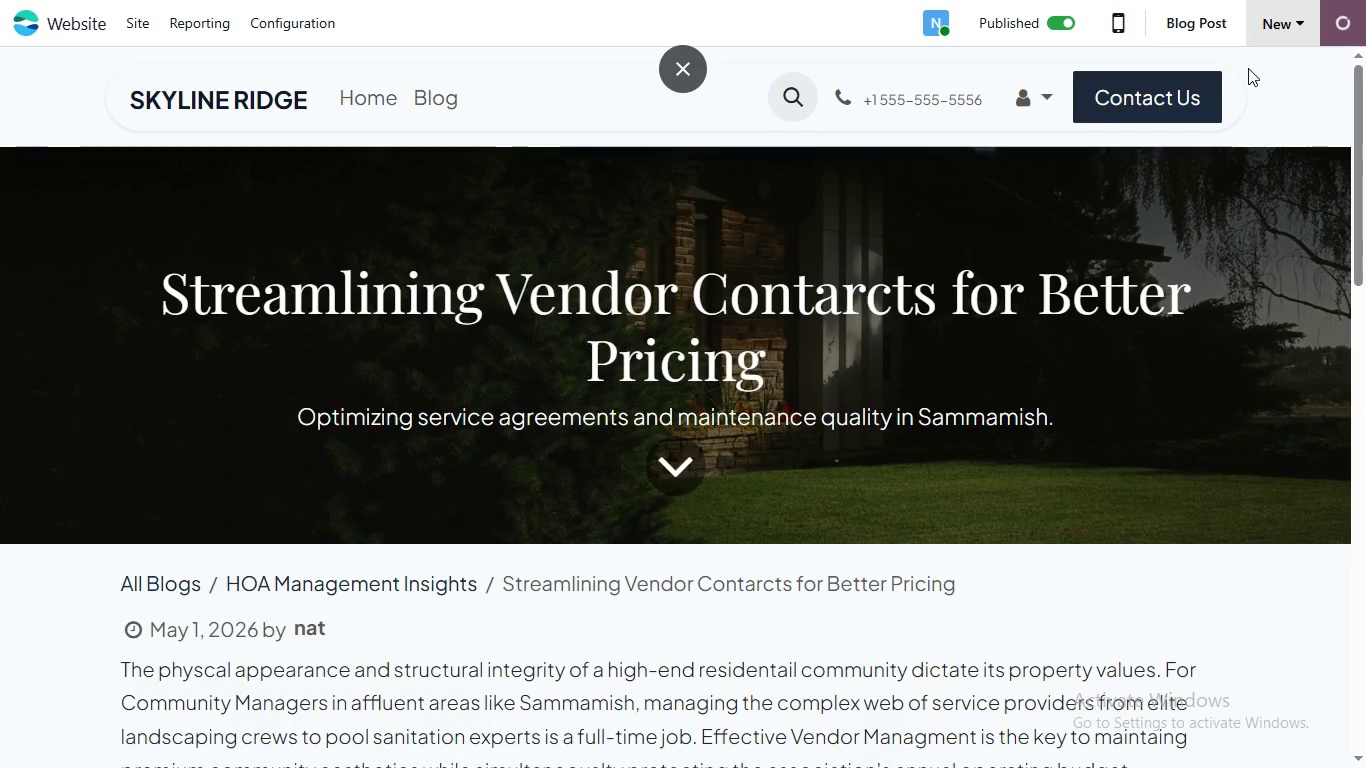 
mouse_move([963, 214])
 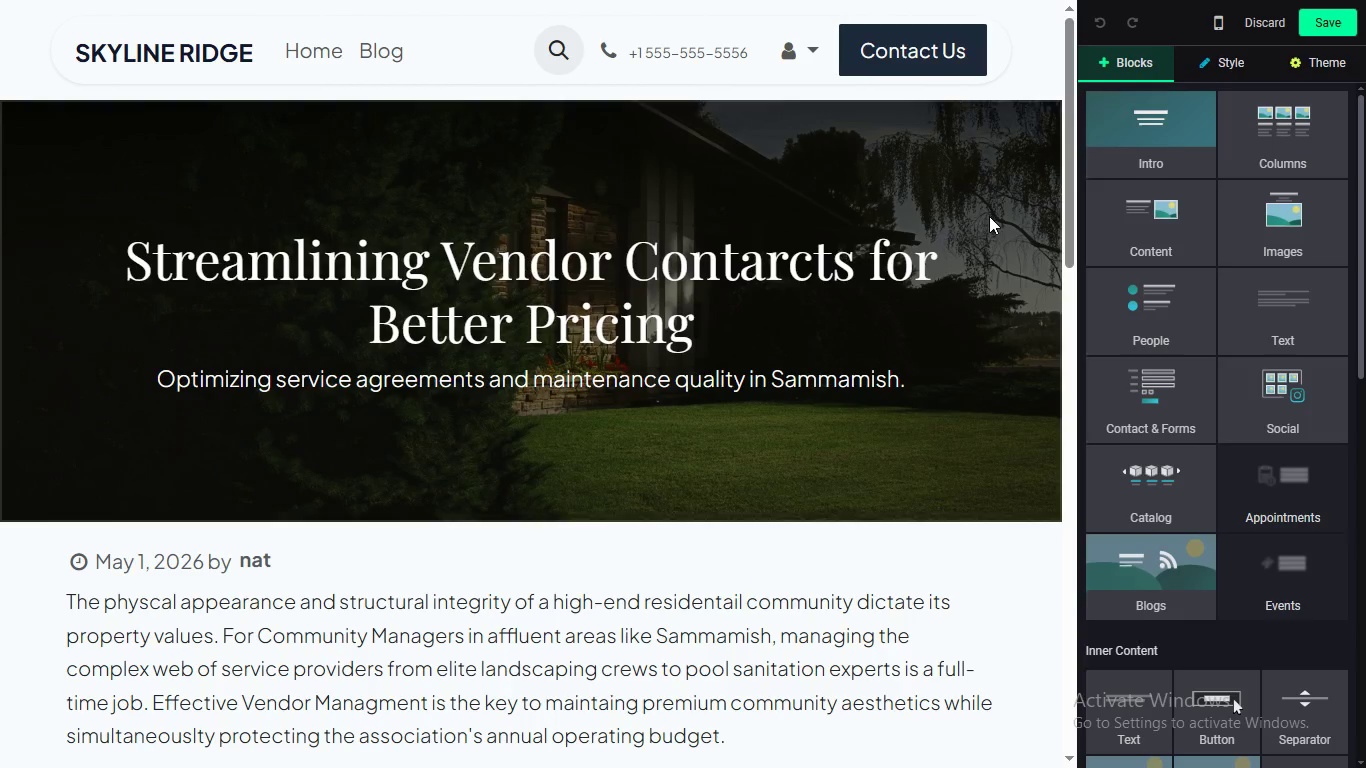 
left_click_drag(start_coordinate=[1072, 154], to_coordinate=[1030, 628])
 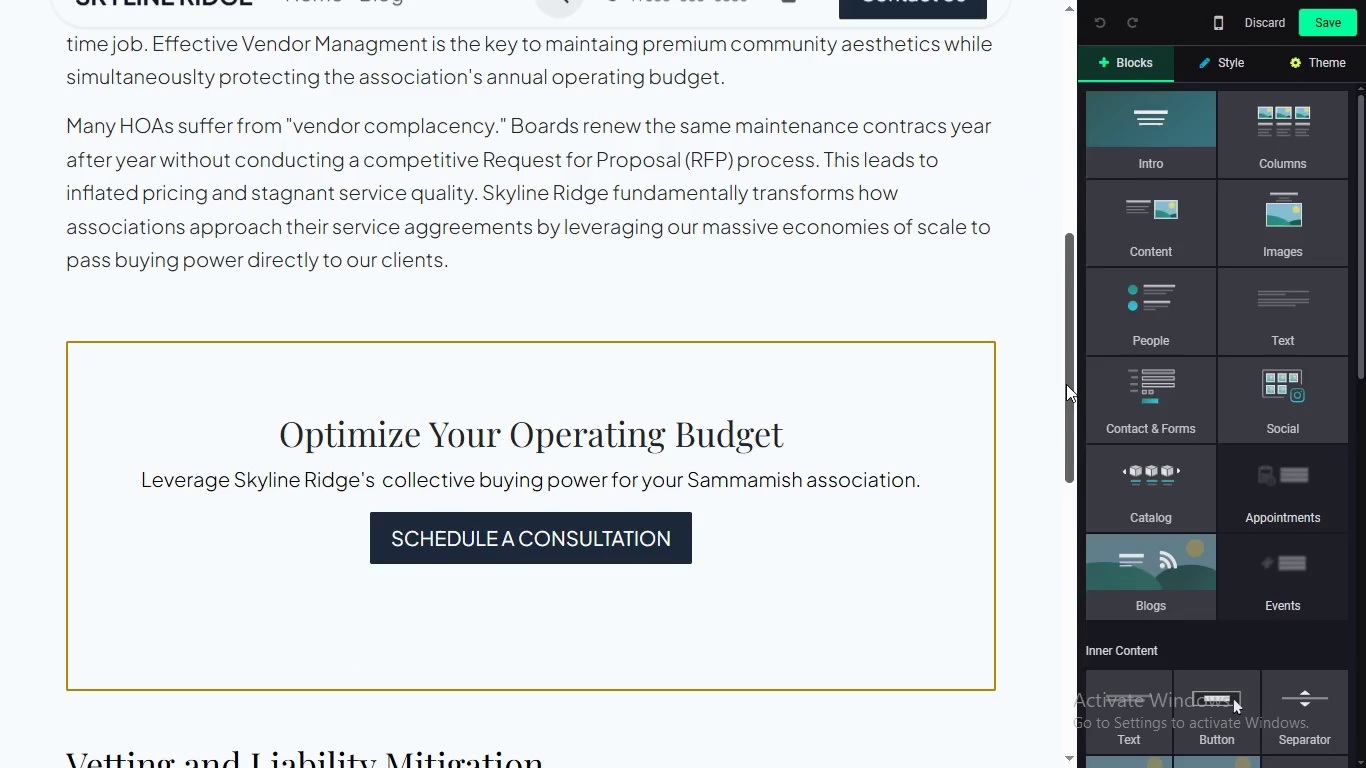 
left_click_drag(start_coordinate=[728, 472], to_coordinate=[346, 473])
 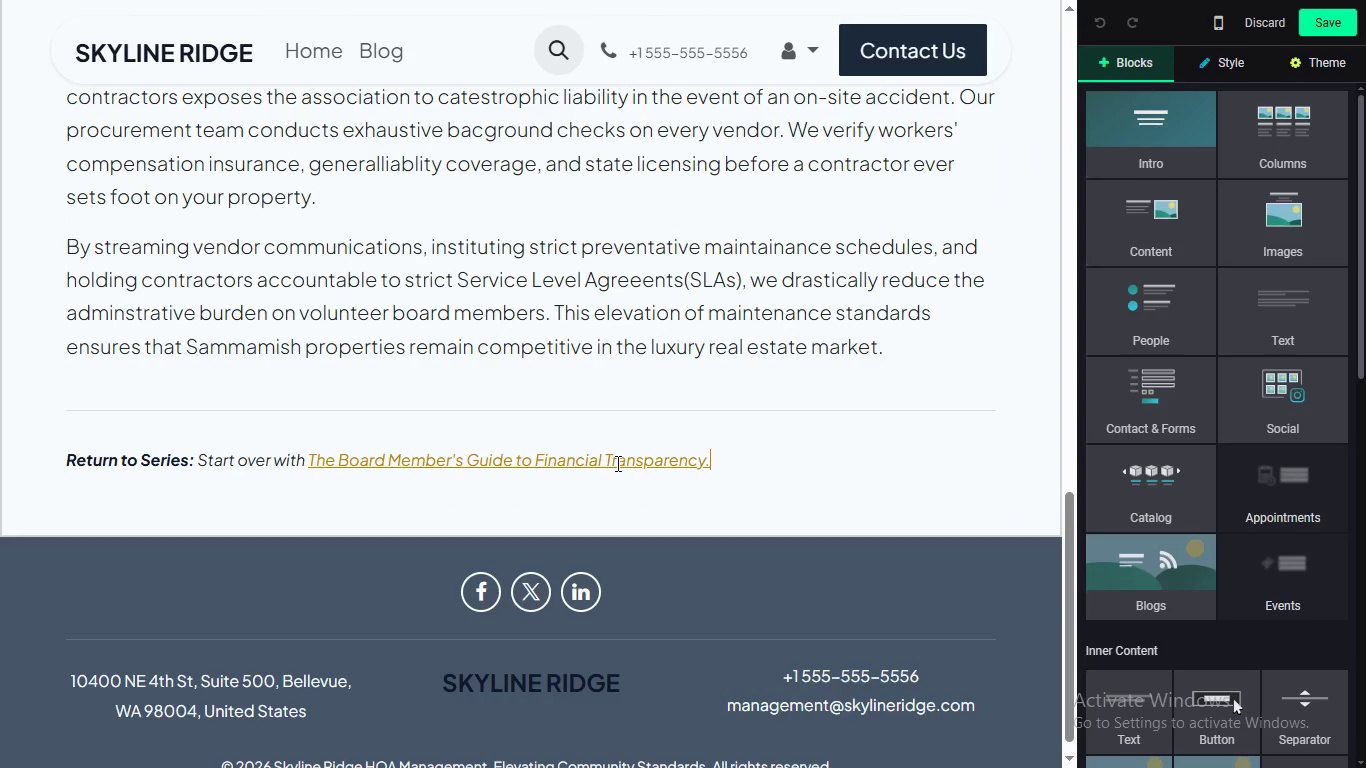 
left_click([350, 464])
 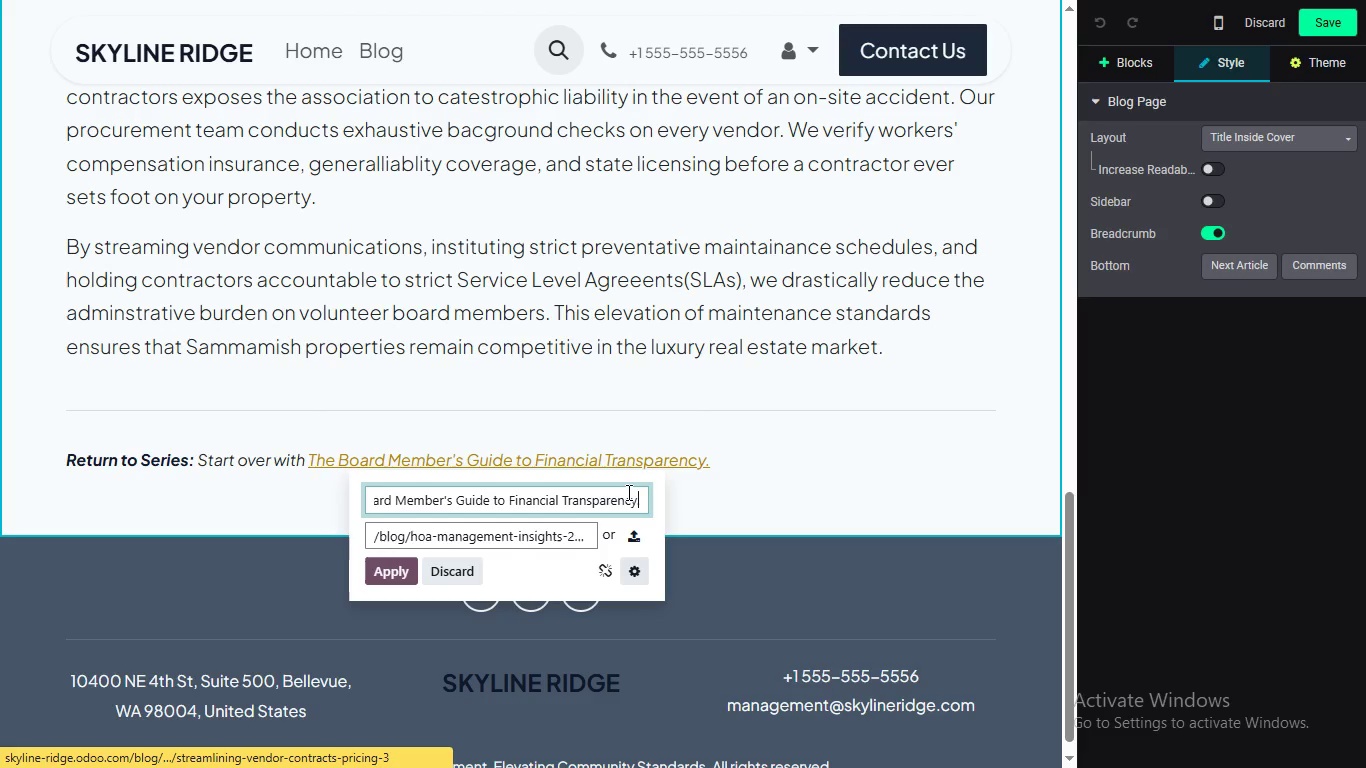 
left_click([627, 492])
 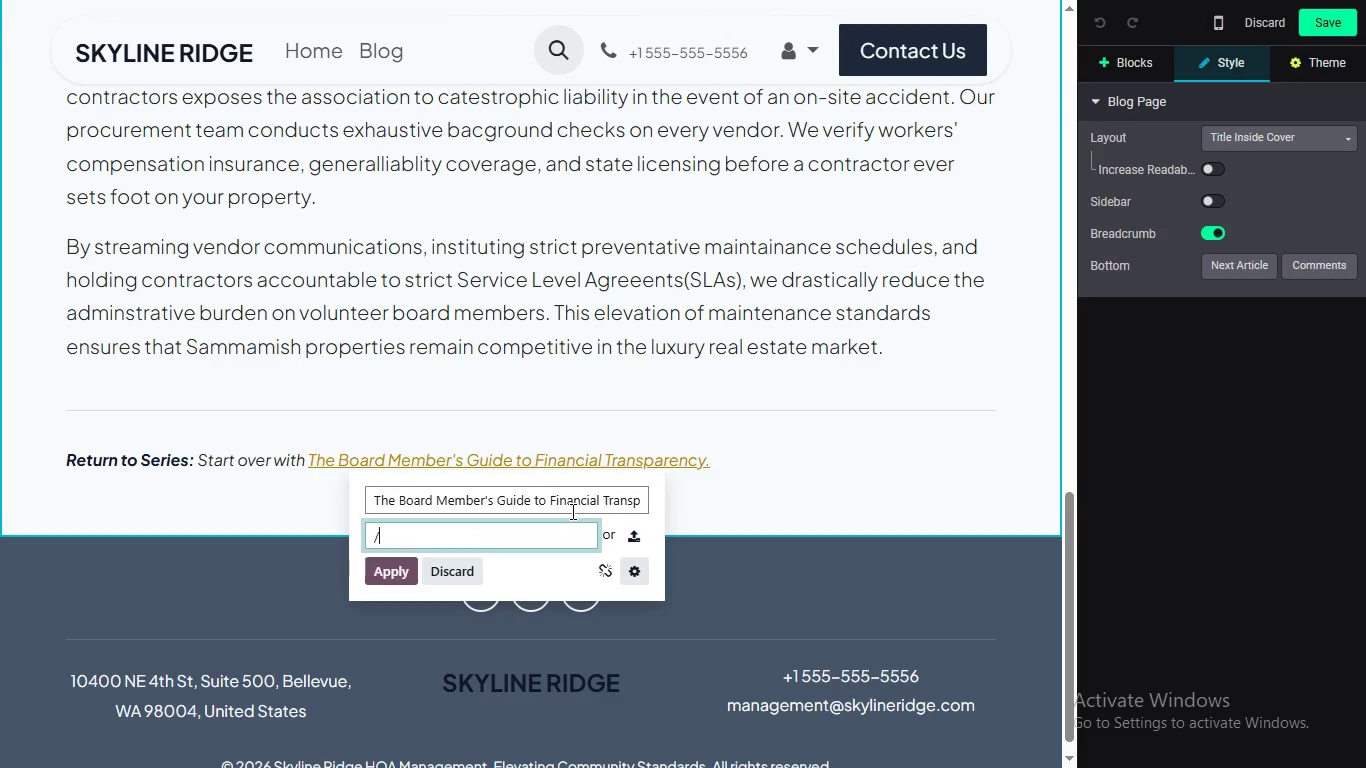 
key(Slash)
 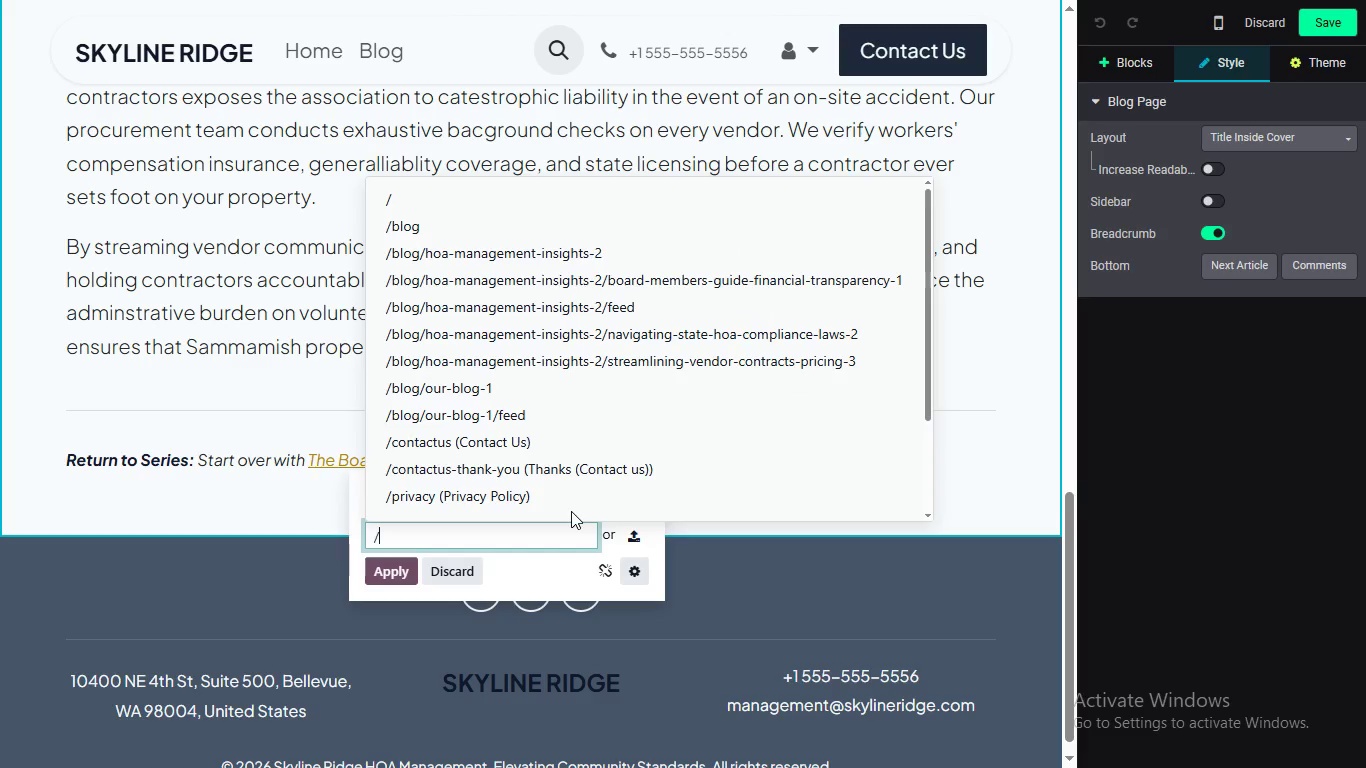 
wait(5.92)
 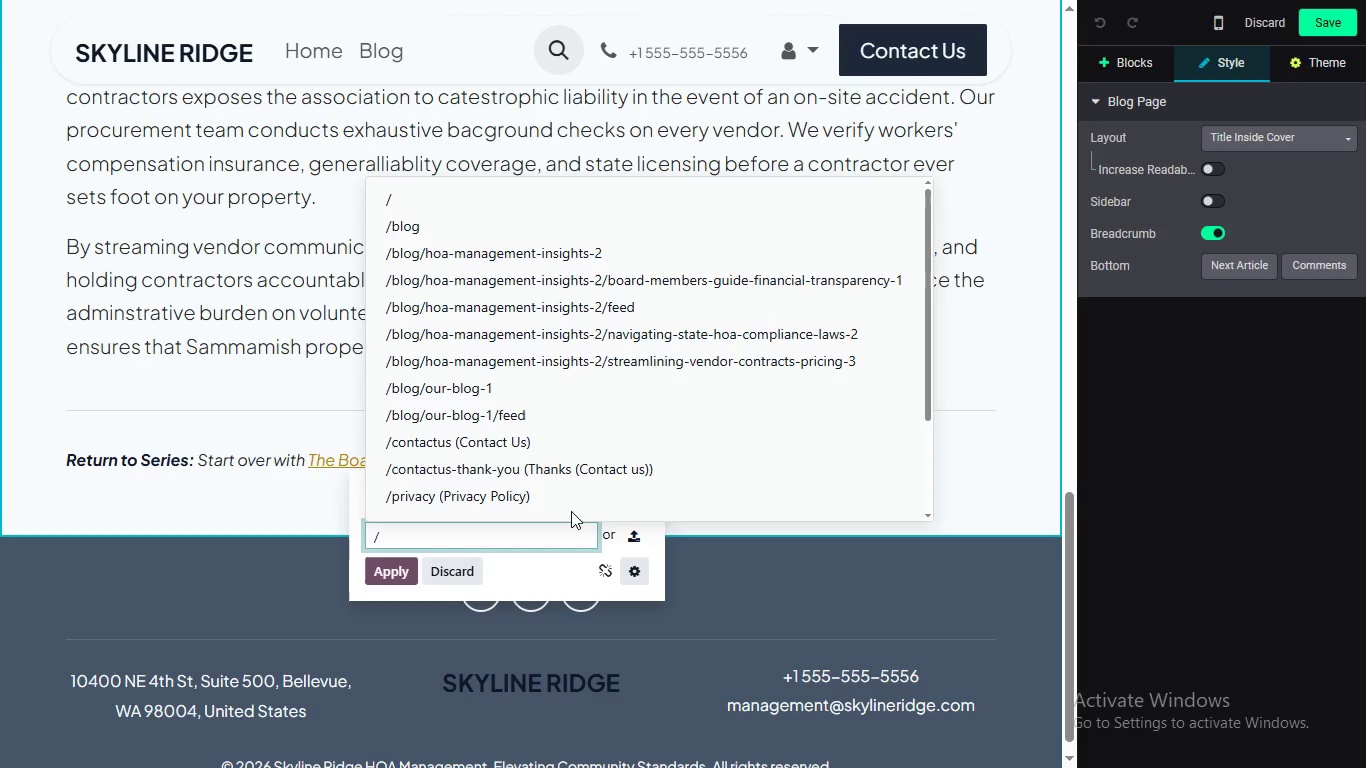 
type(boar)
 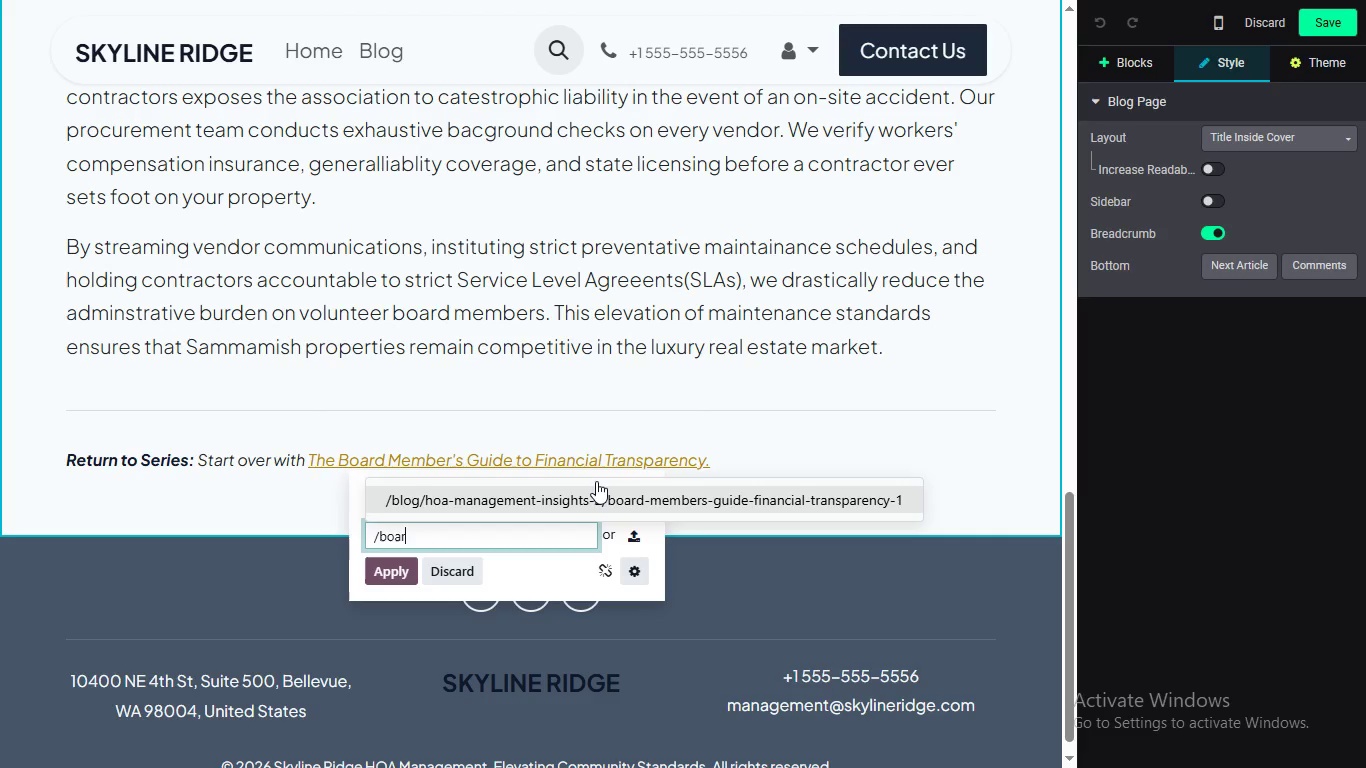 
left_click_drag(start_coordinate=[373, 556], to_coordinate=[367, 559])
 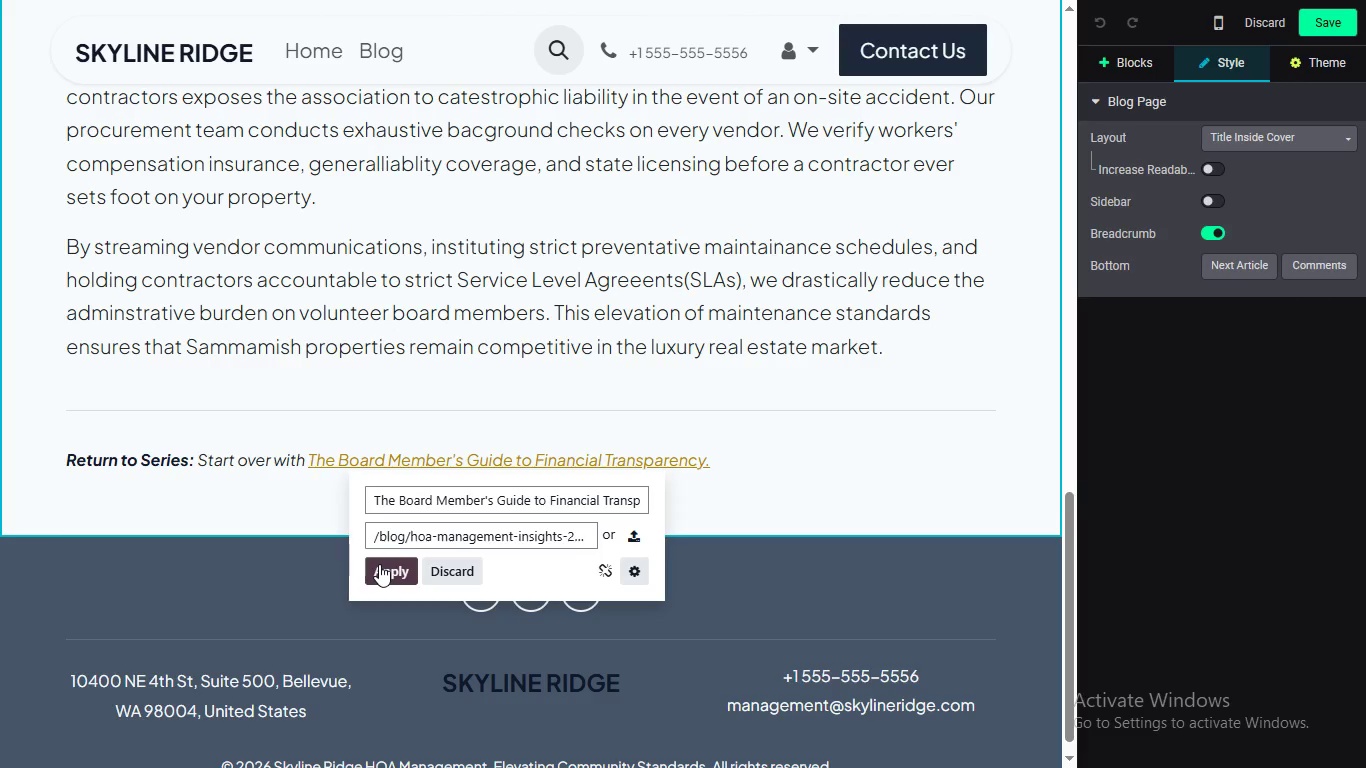 
left_click([381, 565])
 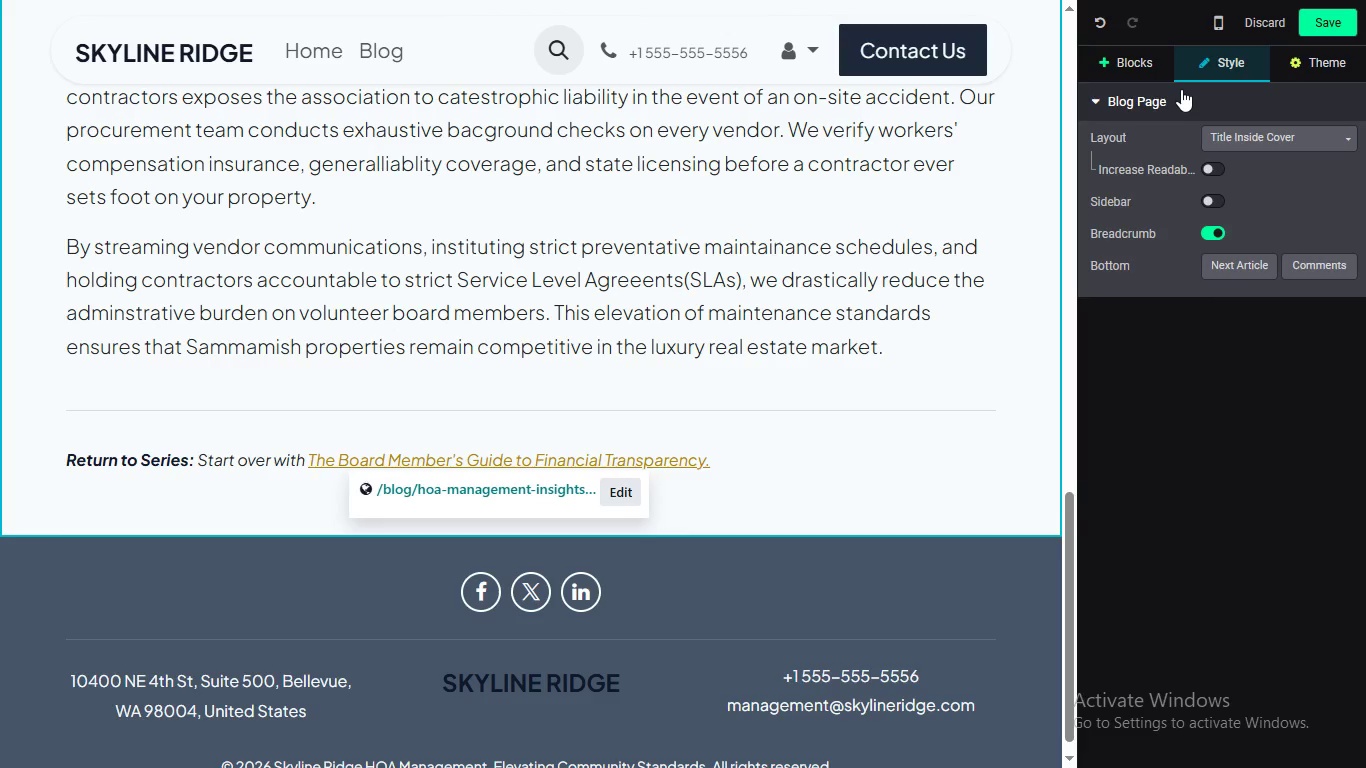 
left_click([1327, 16])
 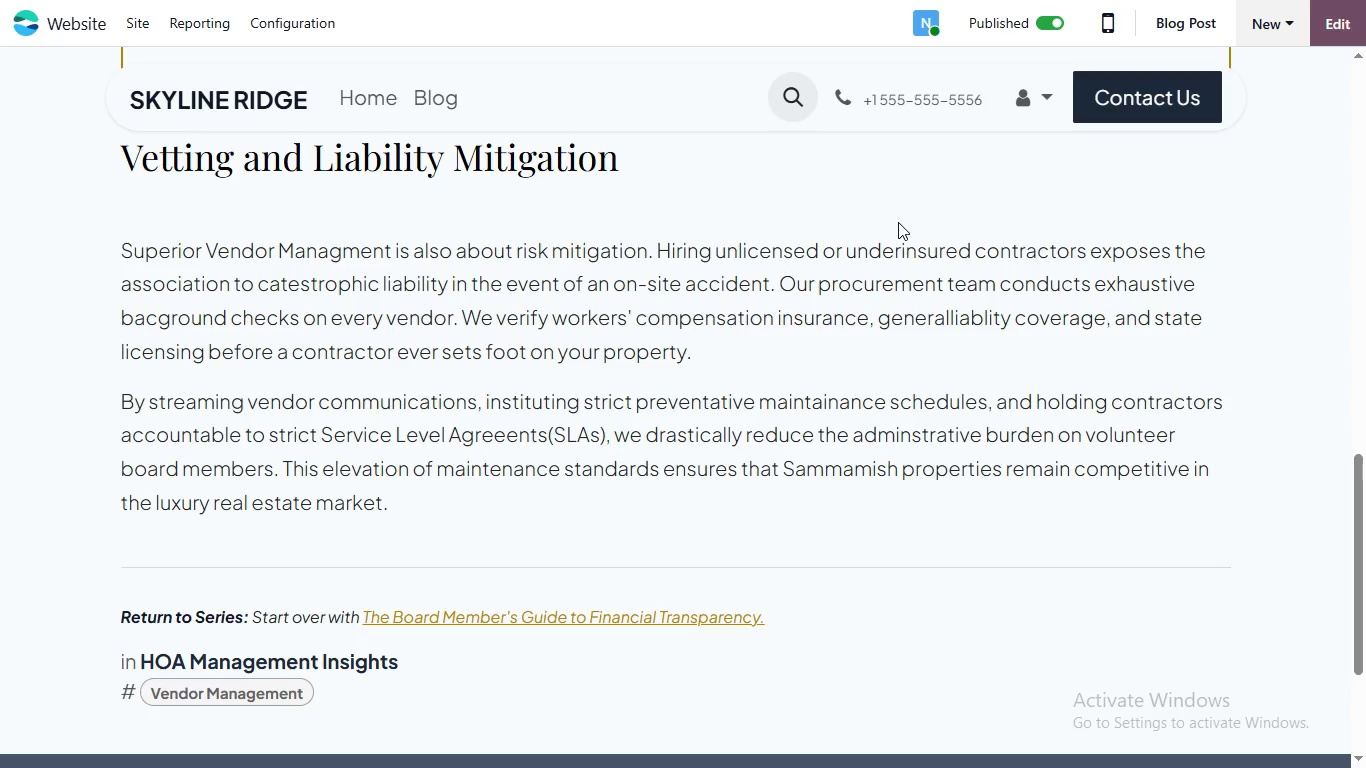 
wait(74.52)
 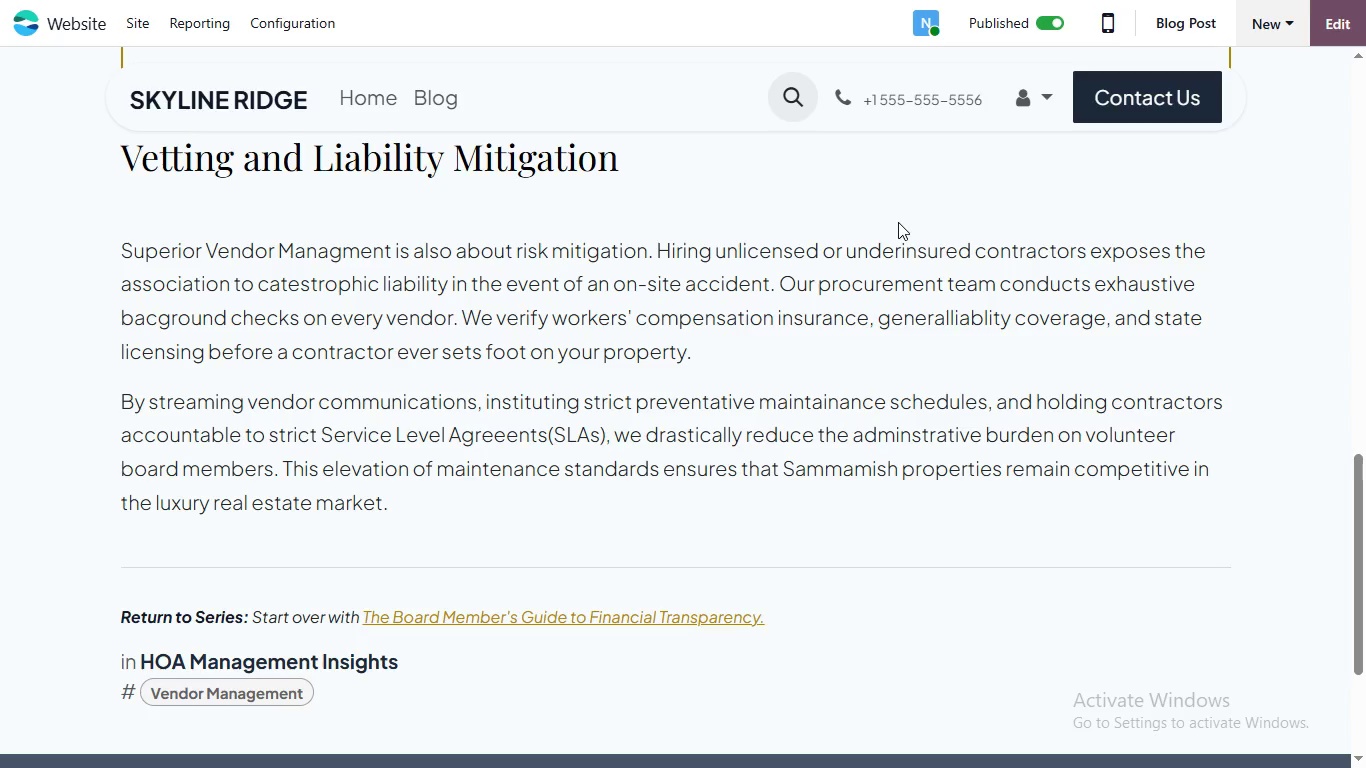 
left_click([436, 97])
 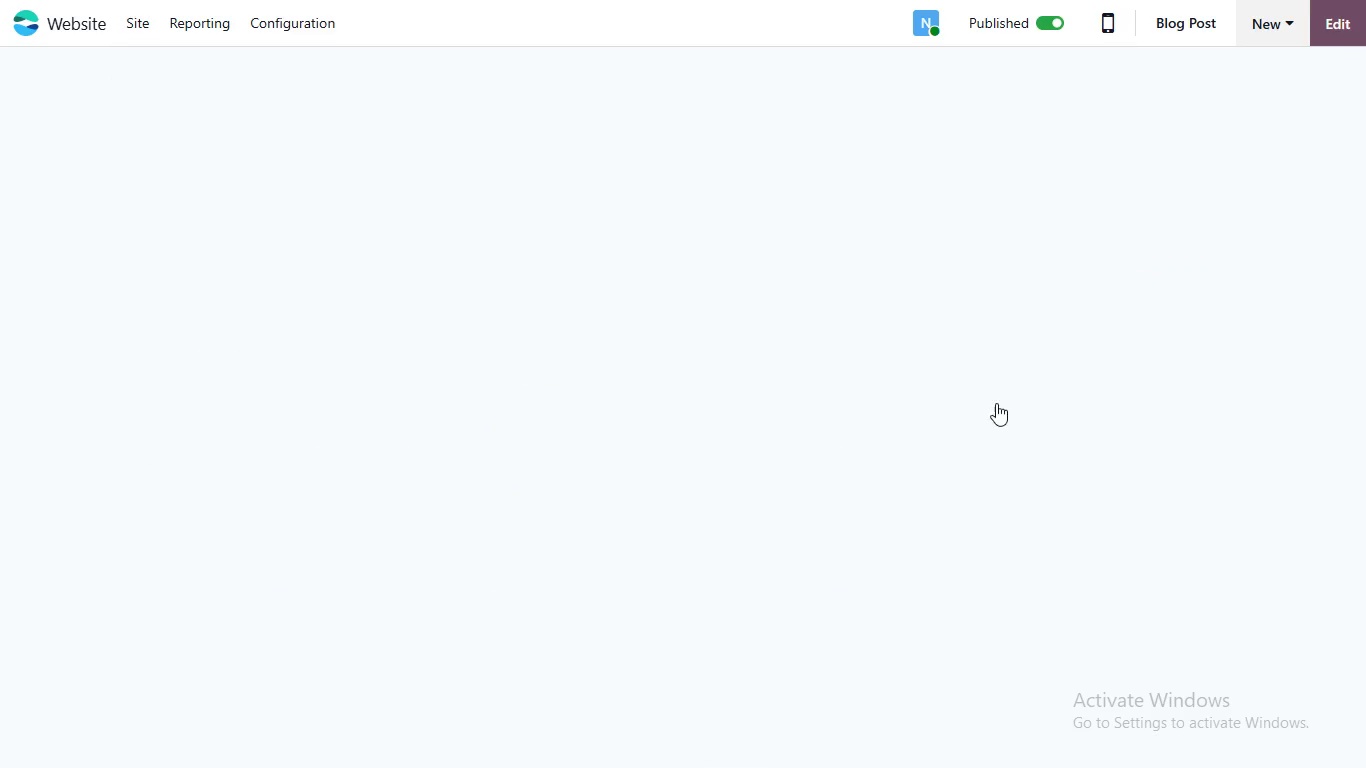 
scroll: coordinate [889, 400], scroll_direction: up, amount: 1.0
 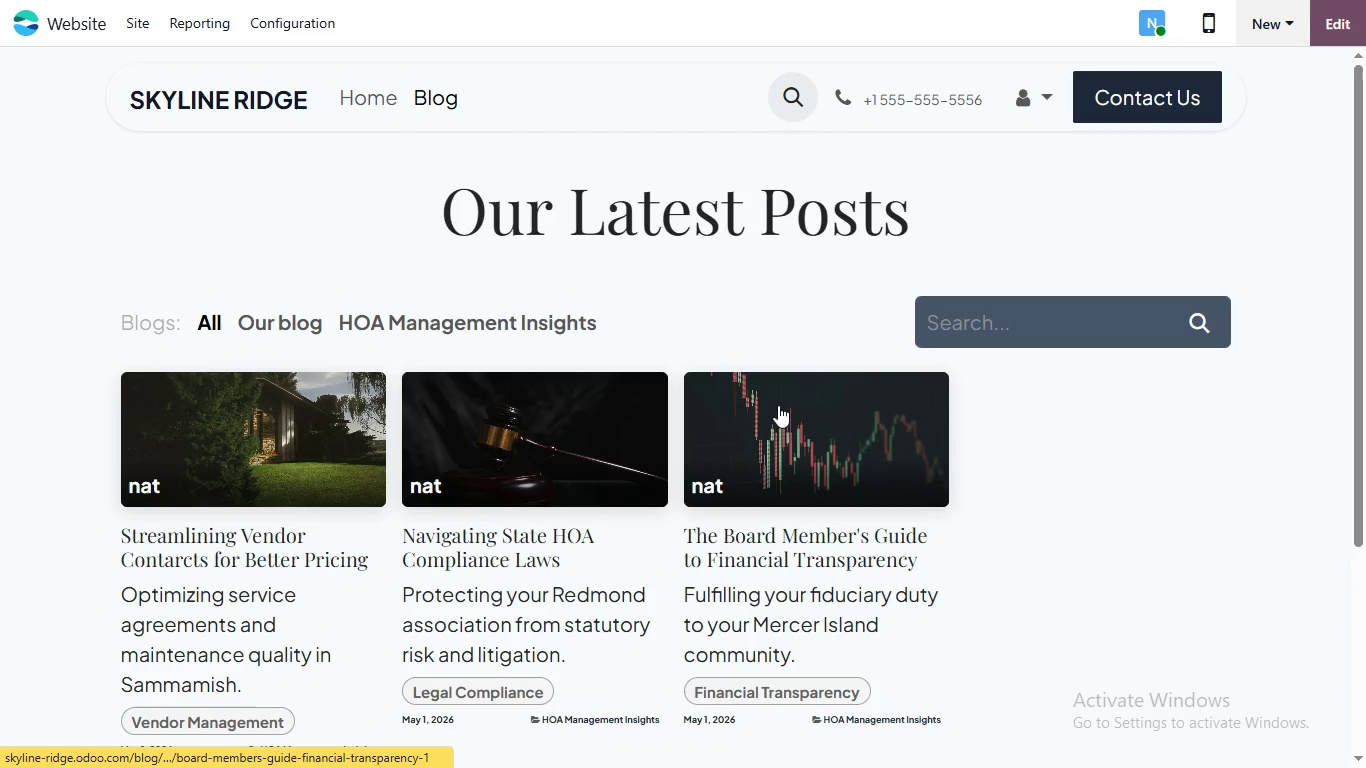 
left_click([778, 405])
 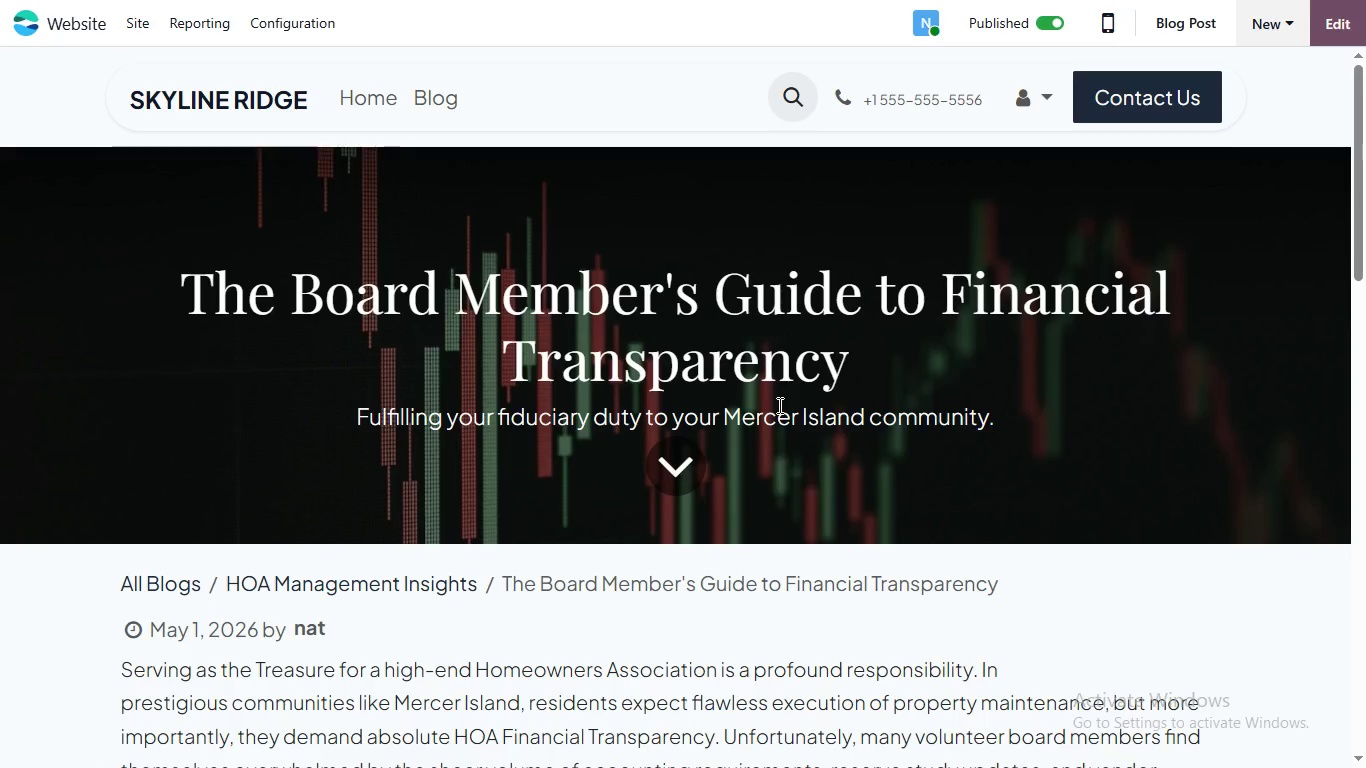 
wait(8.72)
 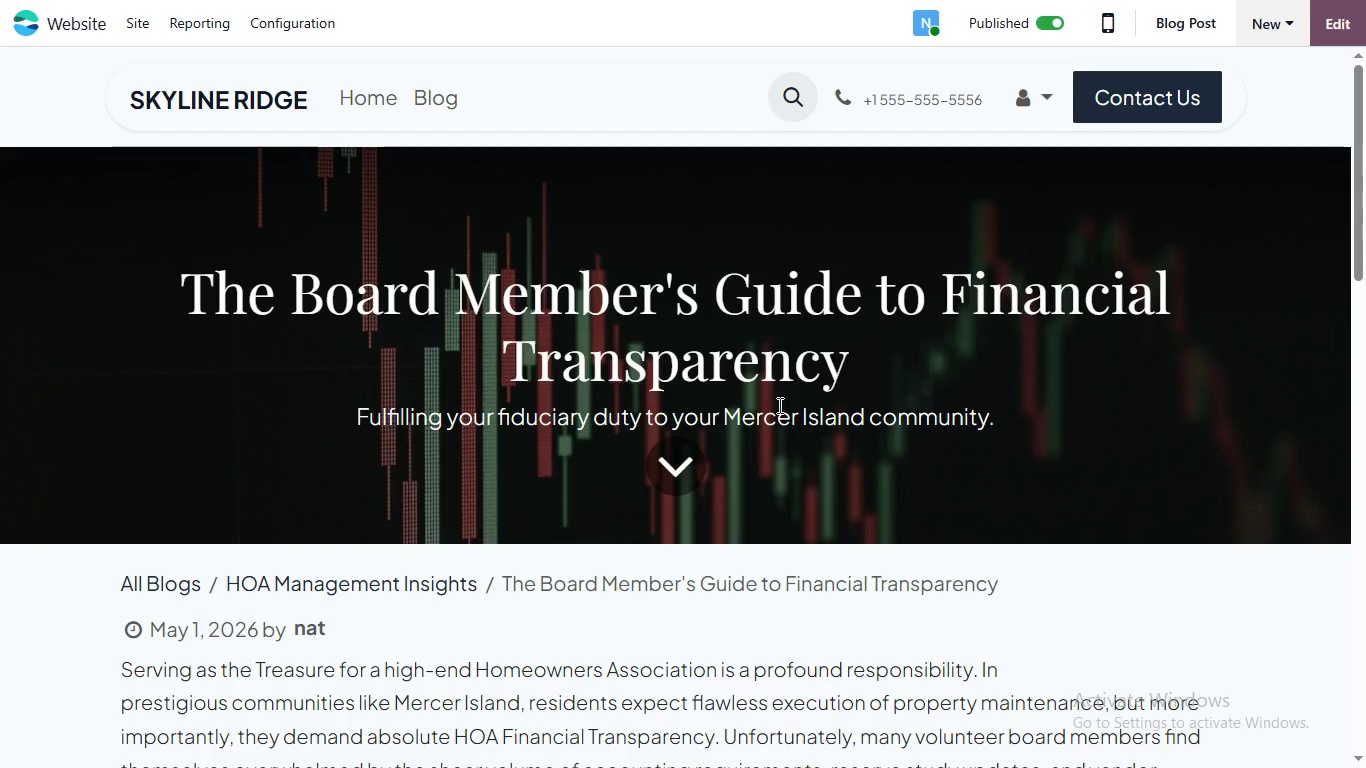 
left_click_drag(start_coordinate=[765, 403], to_coordinate=[758, 404])
 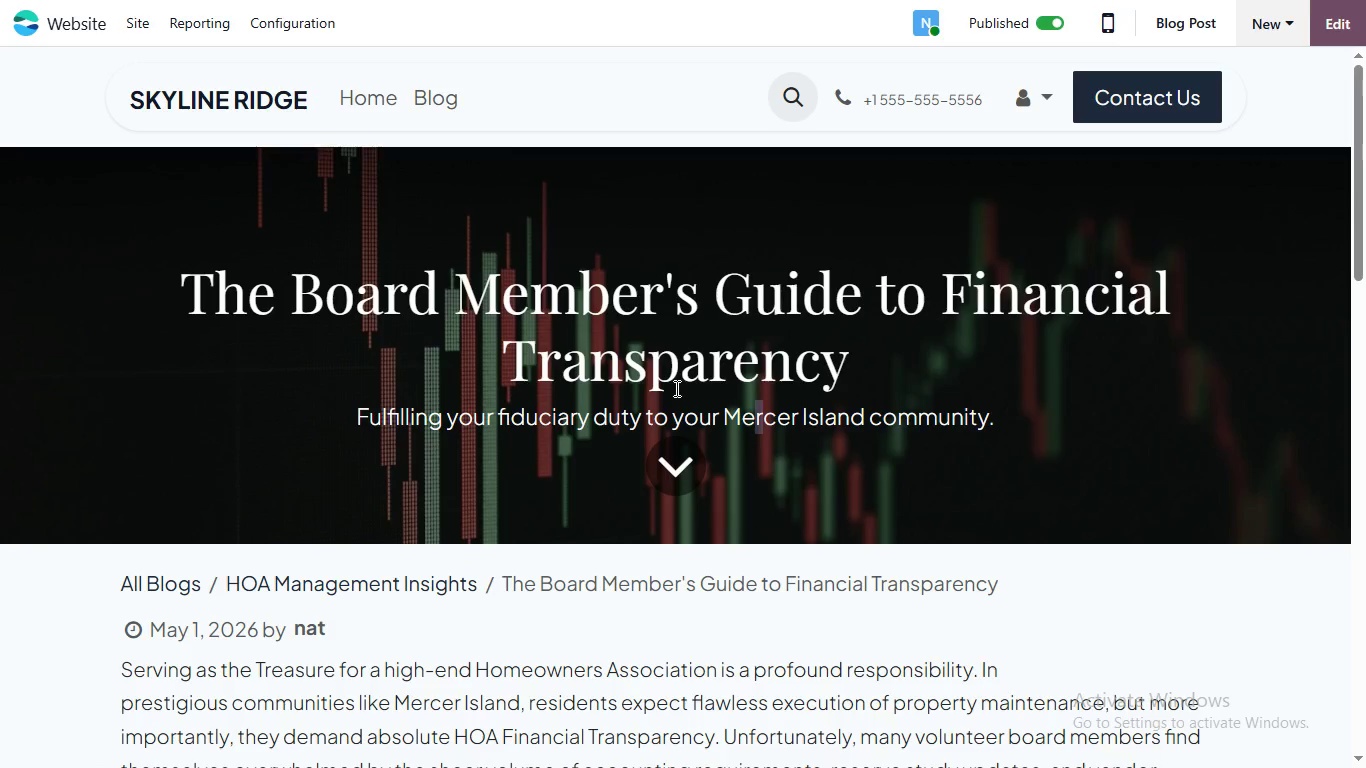 
hold_key(key=ArrowDown, duration=0.88)
 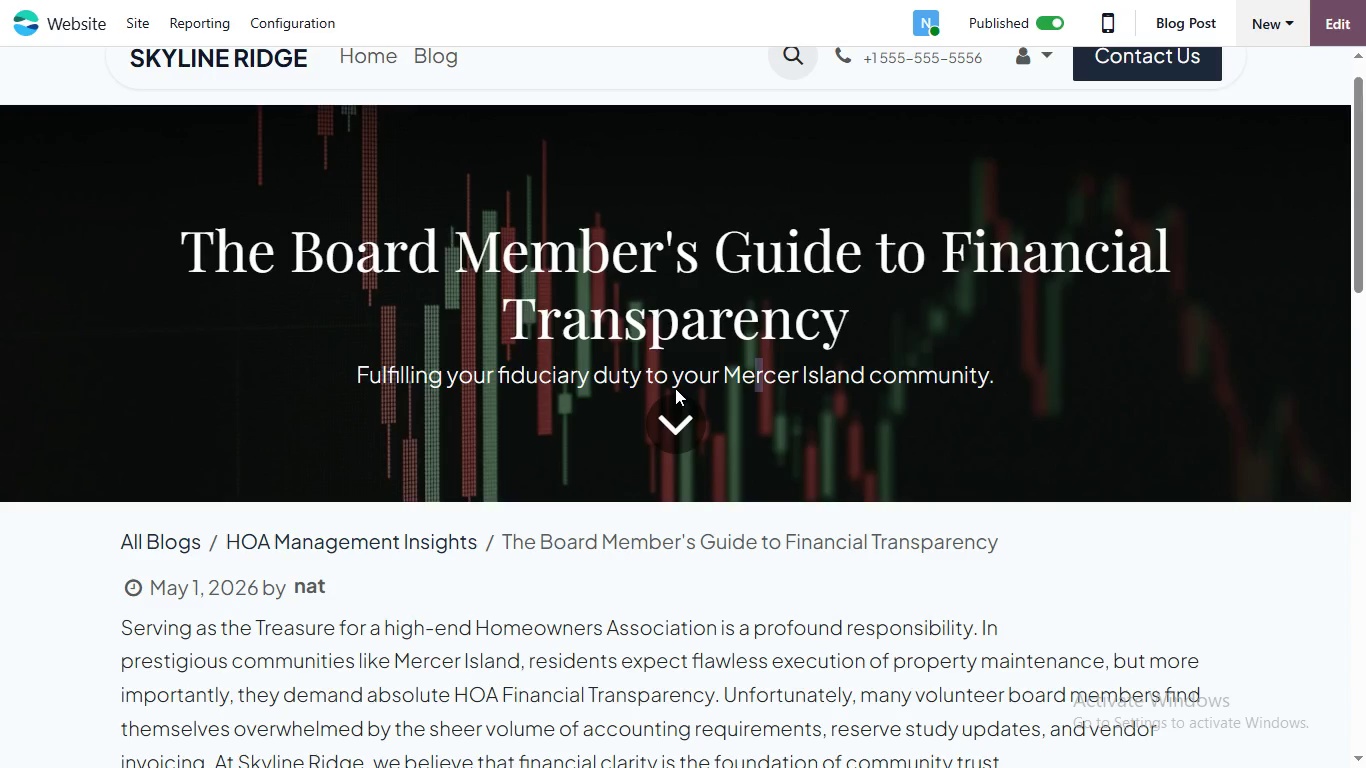 
hold_key(key=ArrowDown, duration=0.64)
 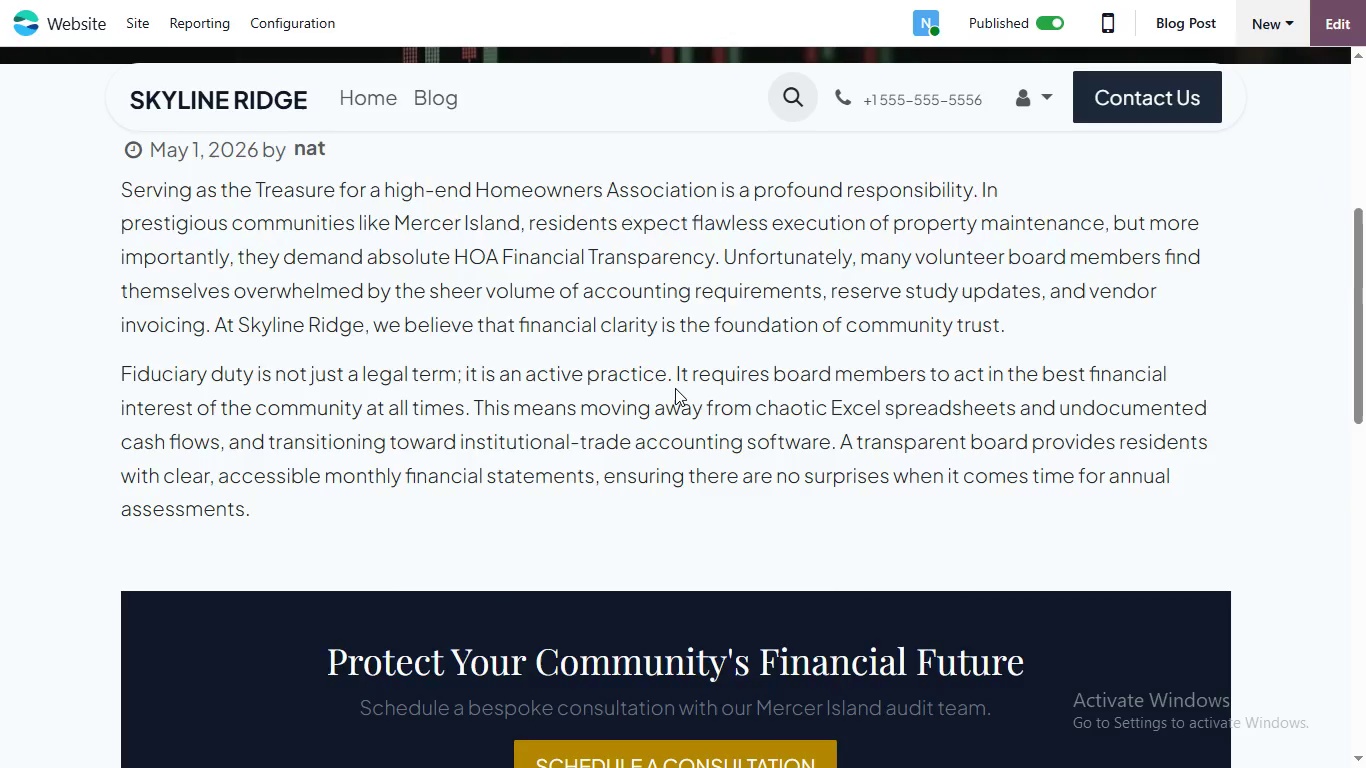 
hold_key(key=ArrowDown, duration=1.03)
 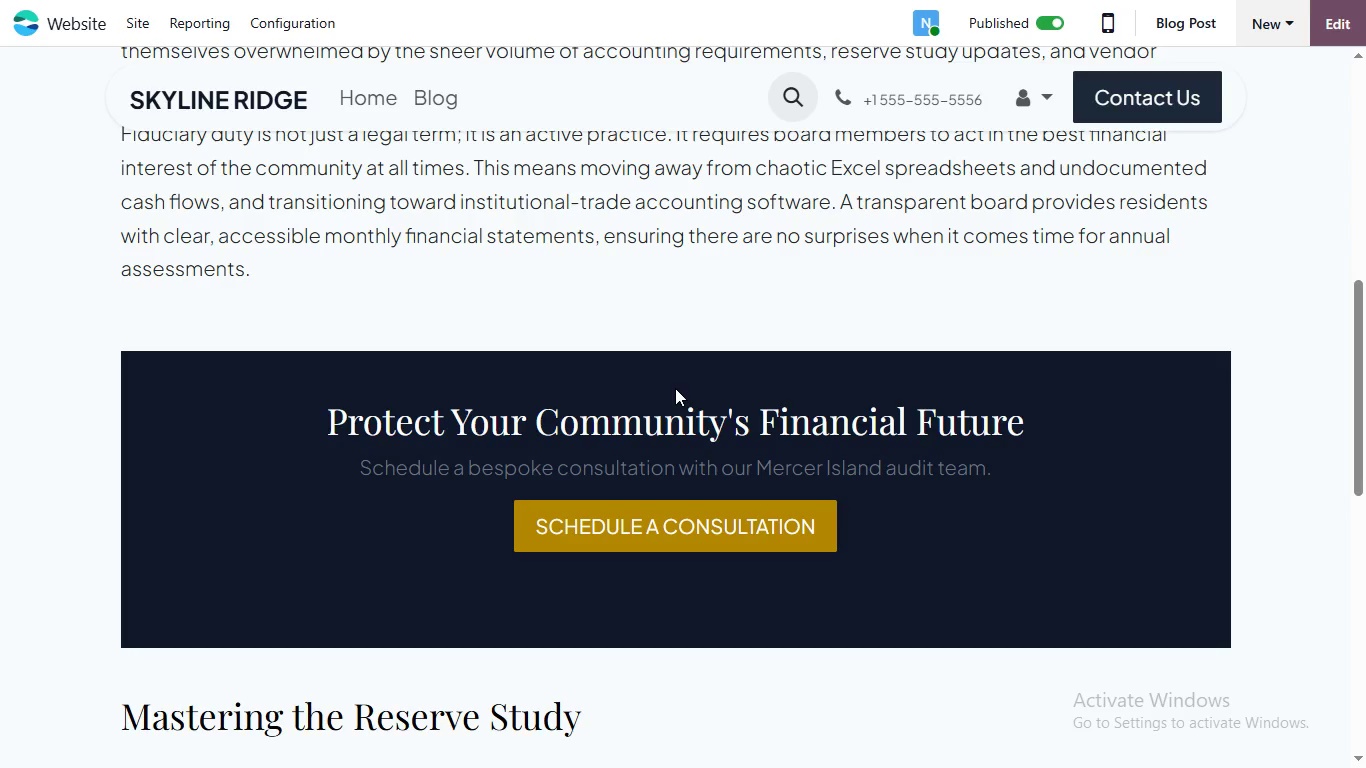 
hold_key(key=ArrowDown, duration=0.8)
 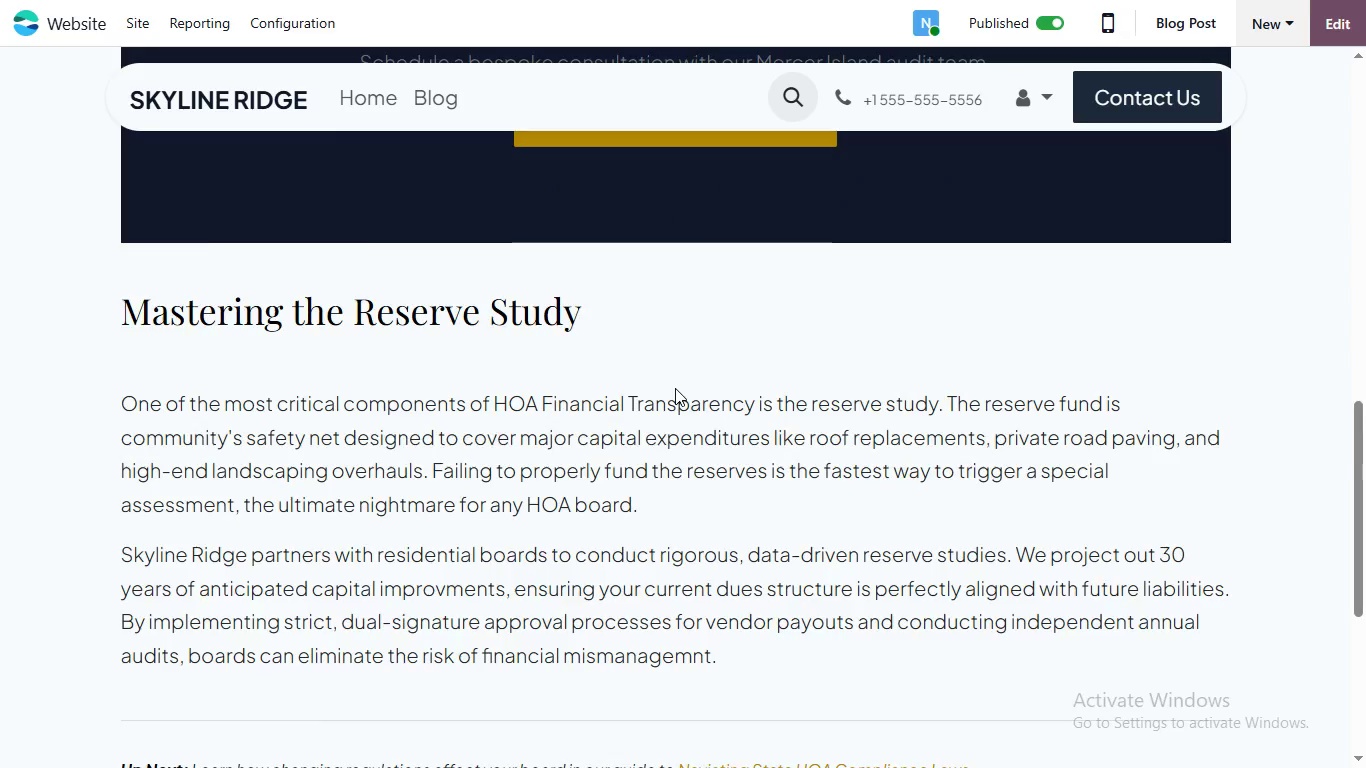 
hold_key(key=ArrowDown, duration=1.06)
 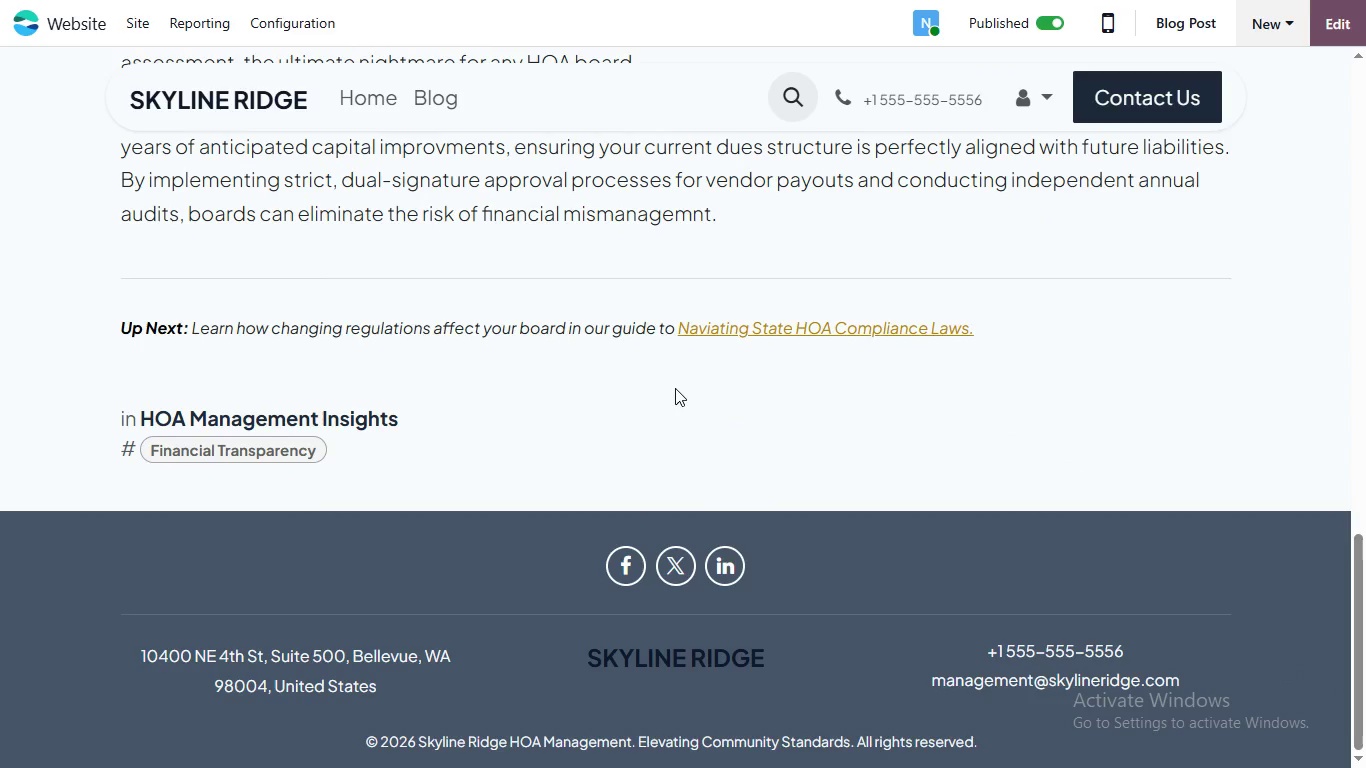 
key(ArrowDown)
 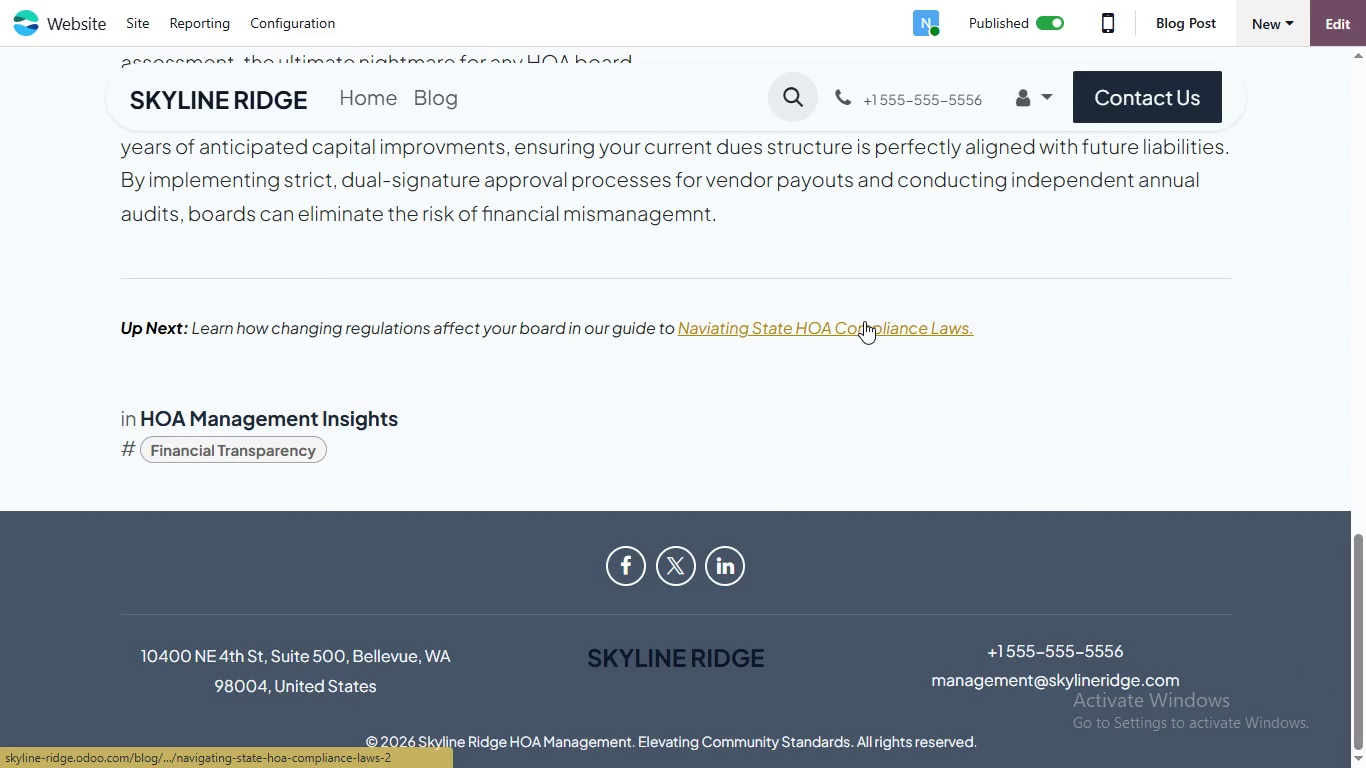 
left_click([864, 321])
 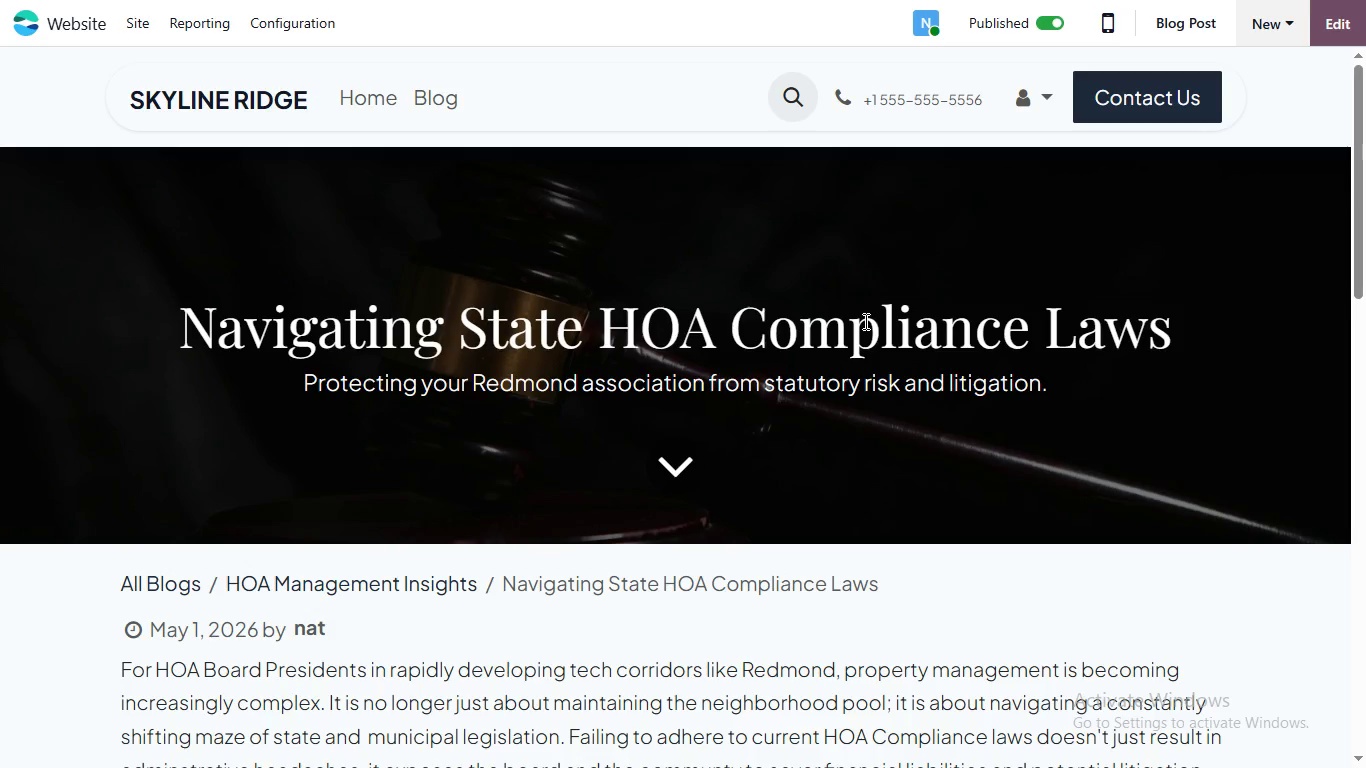 
wait(5.53)
 